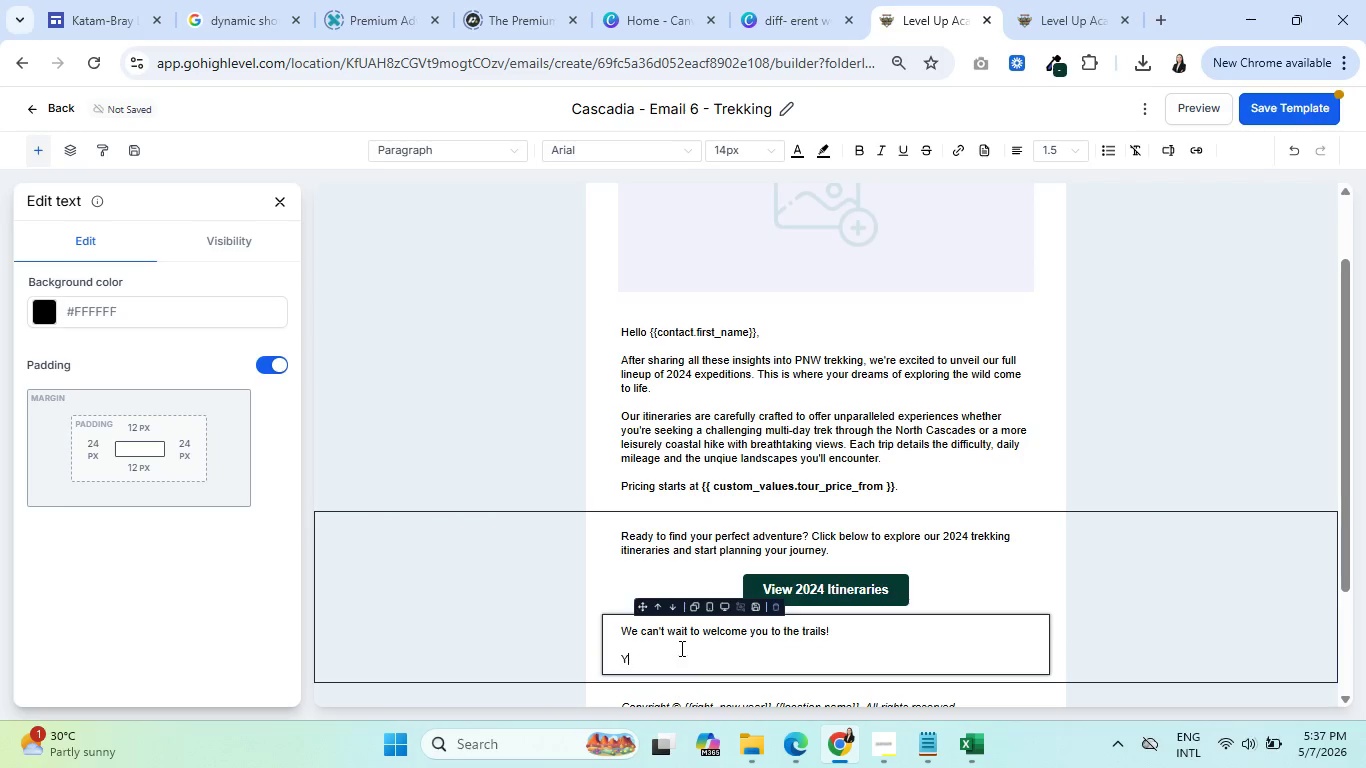 
key(Shift+Y)
 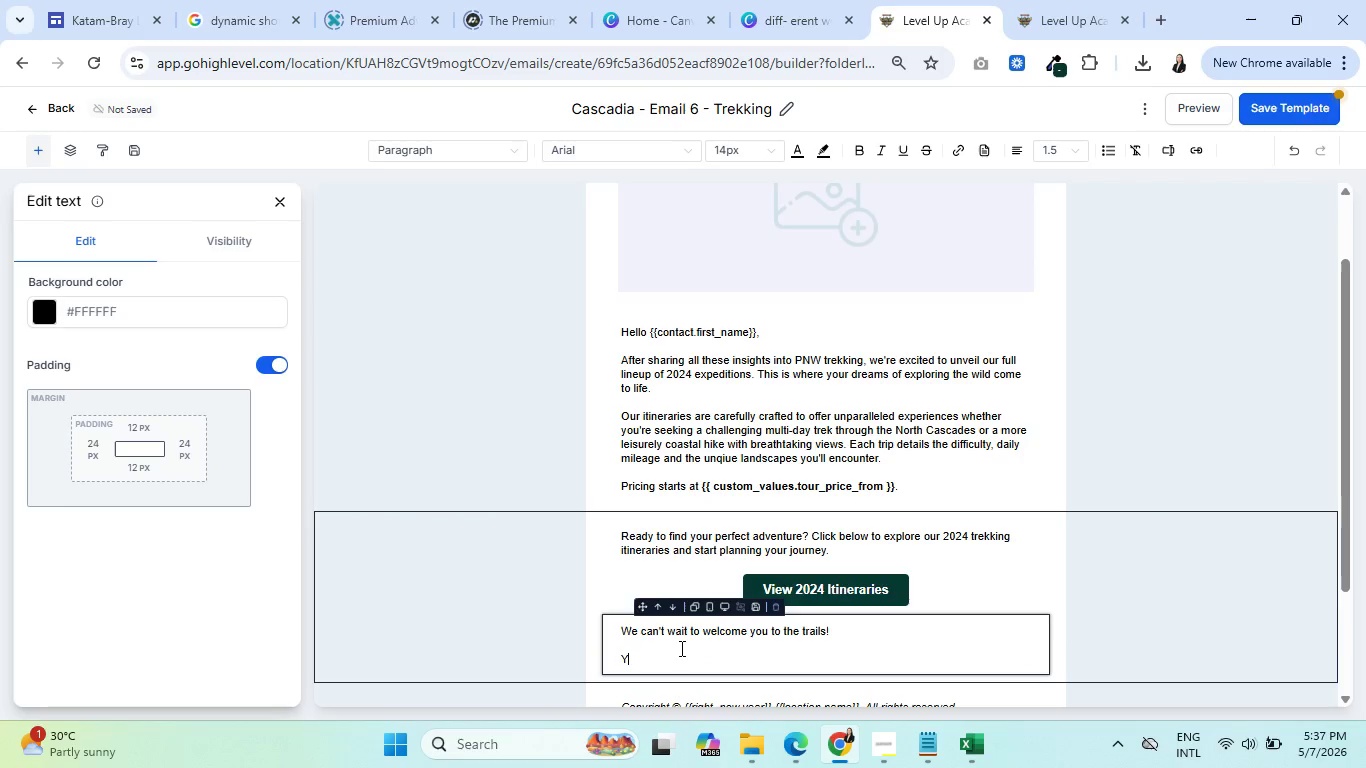 
key(Backspace)
 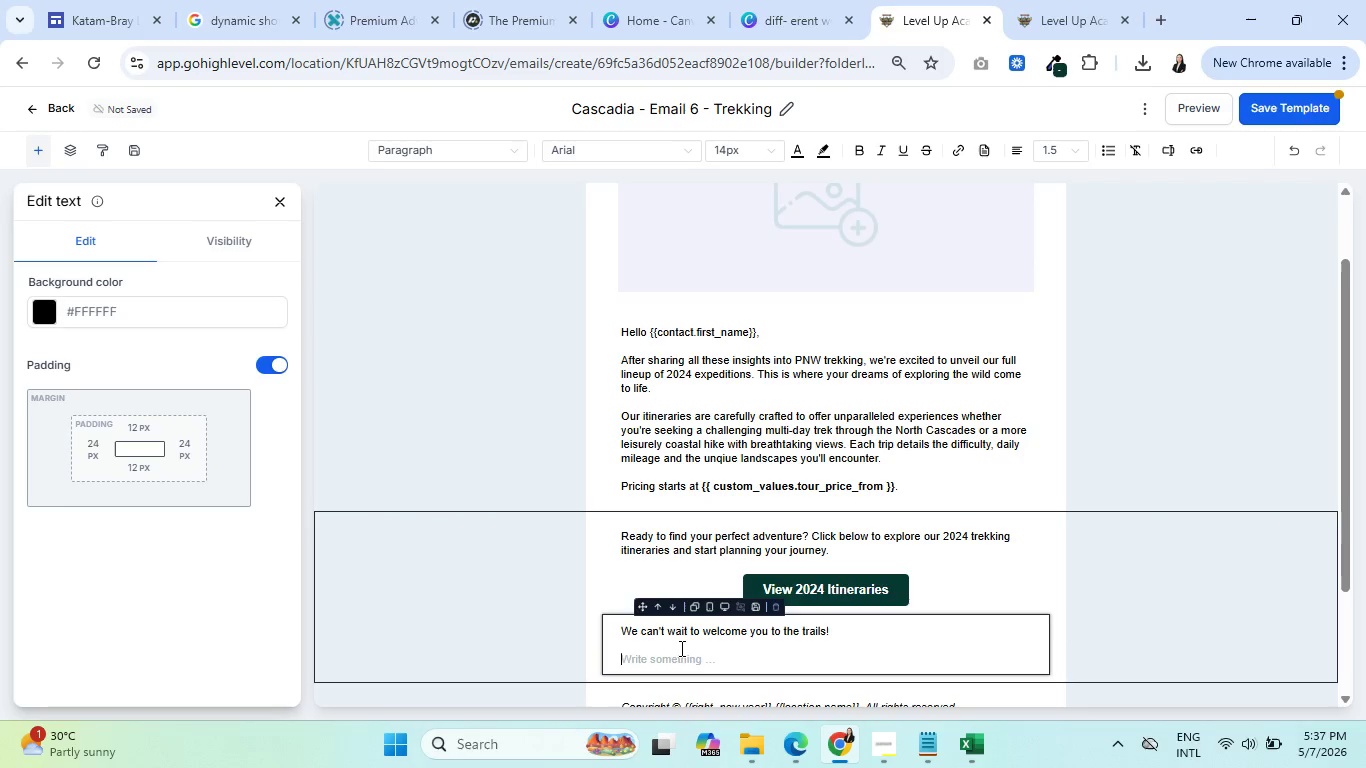 
key(Enter)
 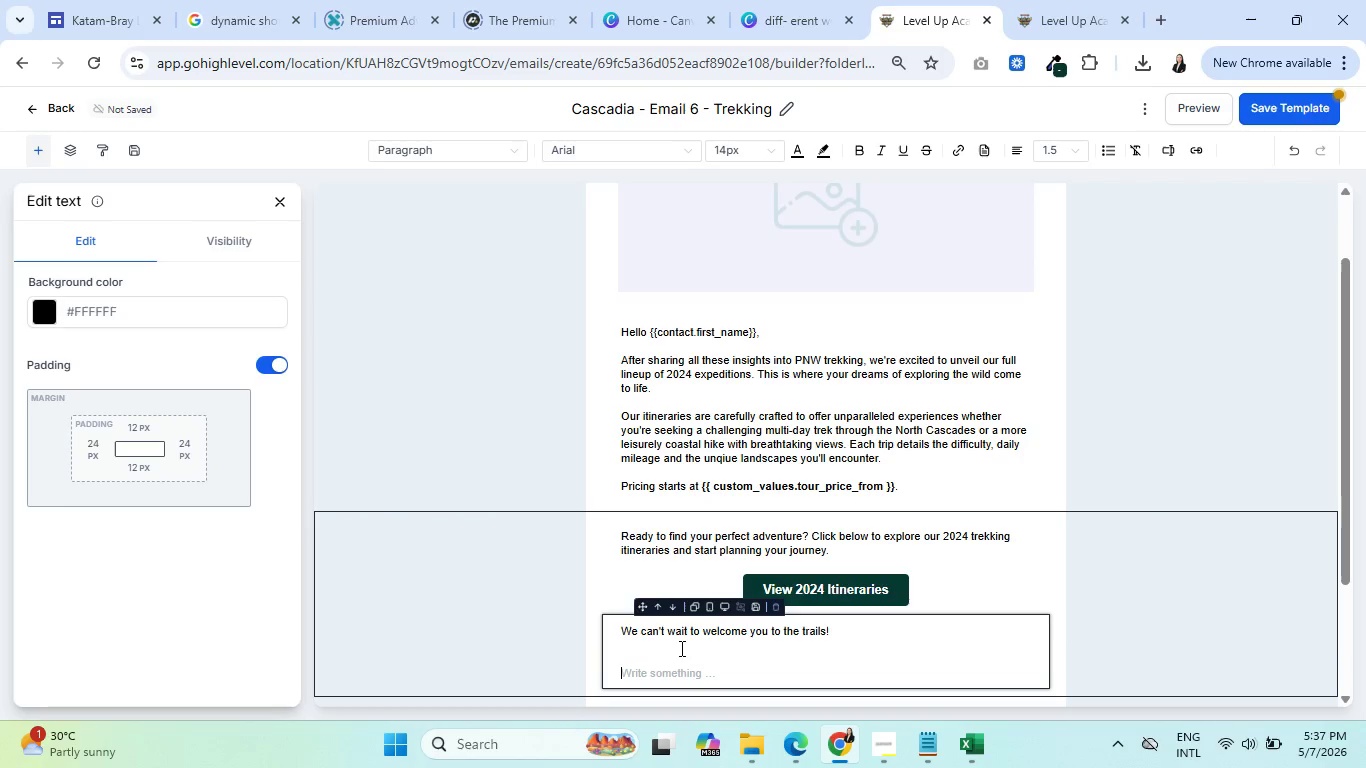 
type(Your adventure guides,)
 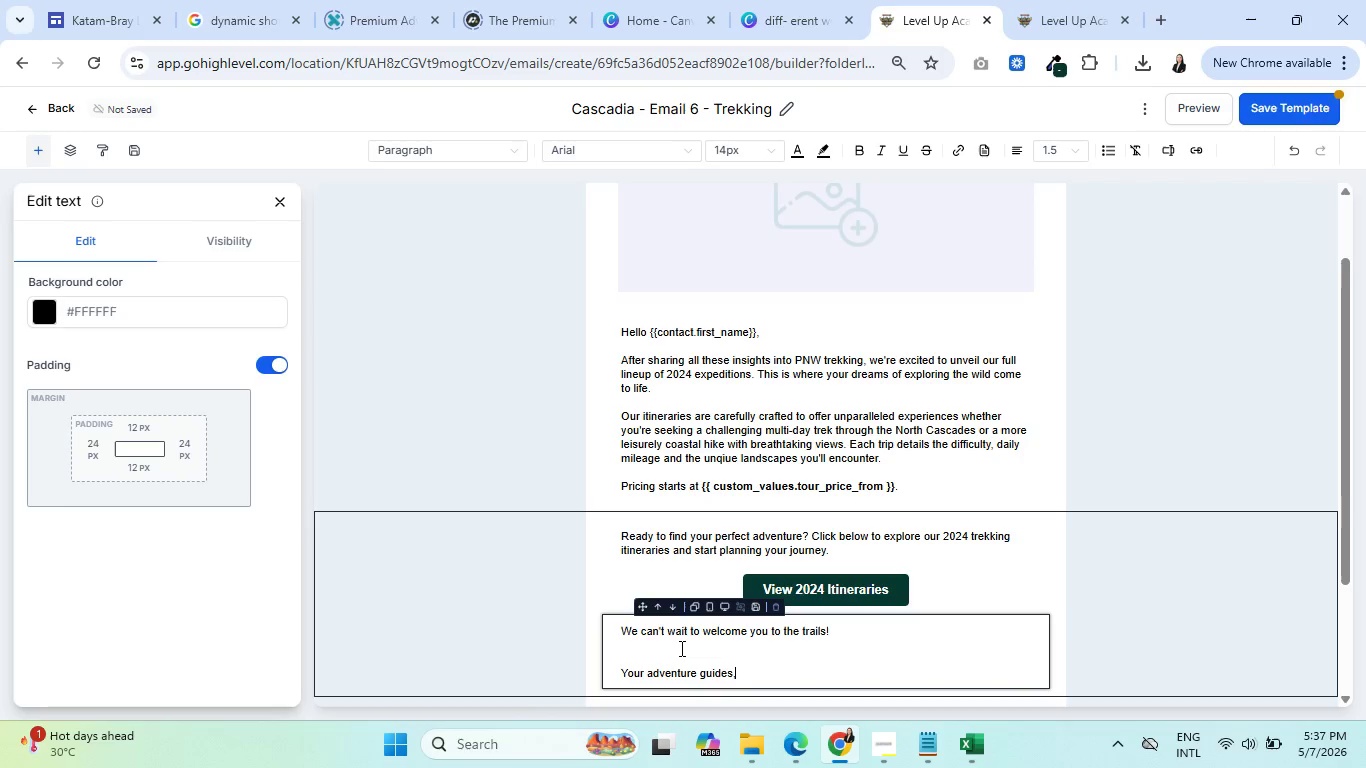 
key(Enter)
 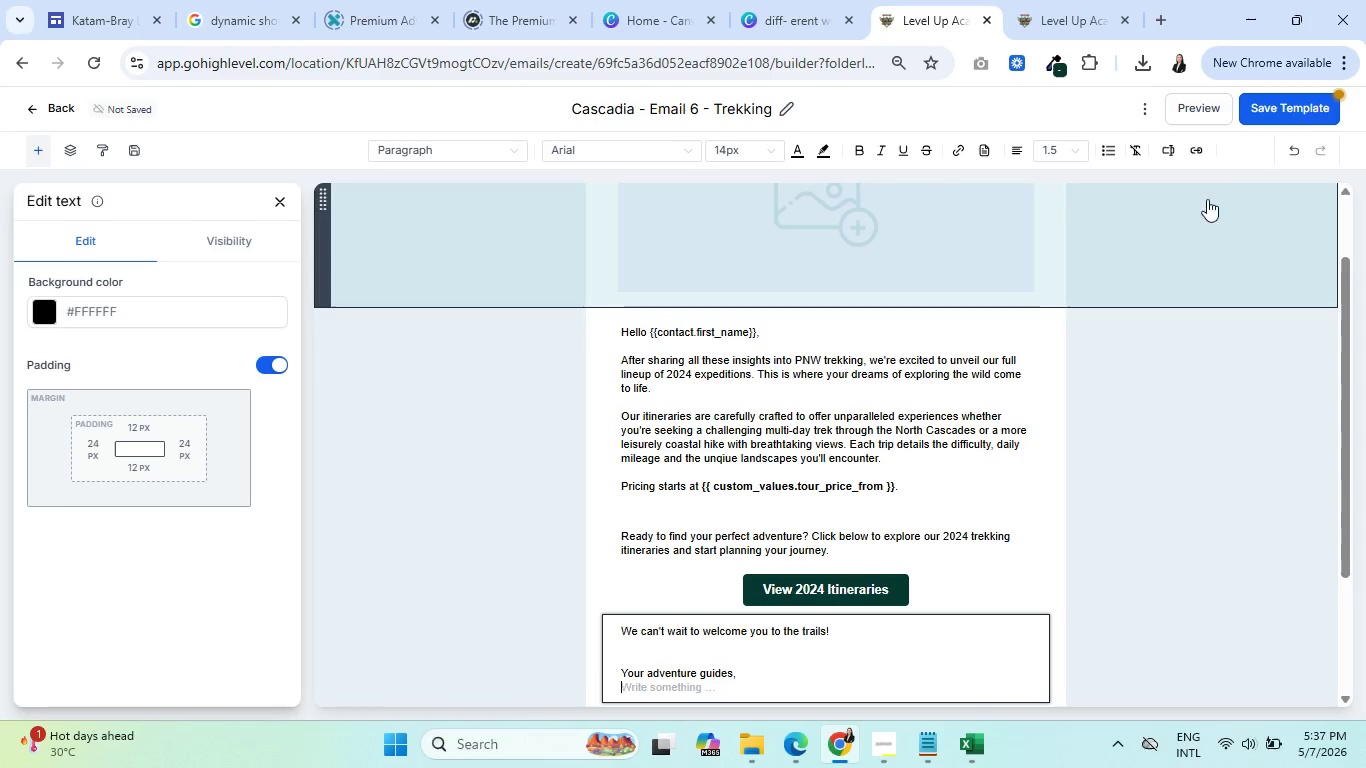 
left_click([1172, 152])
 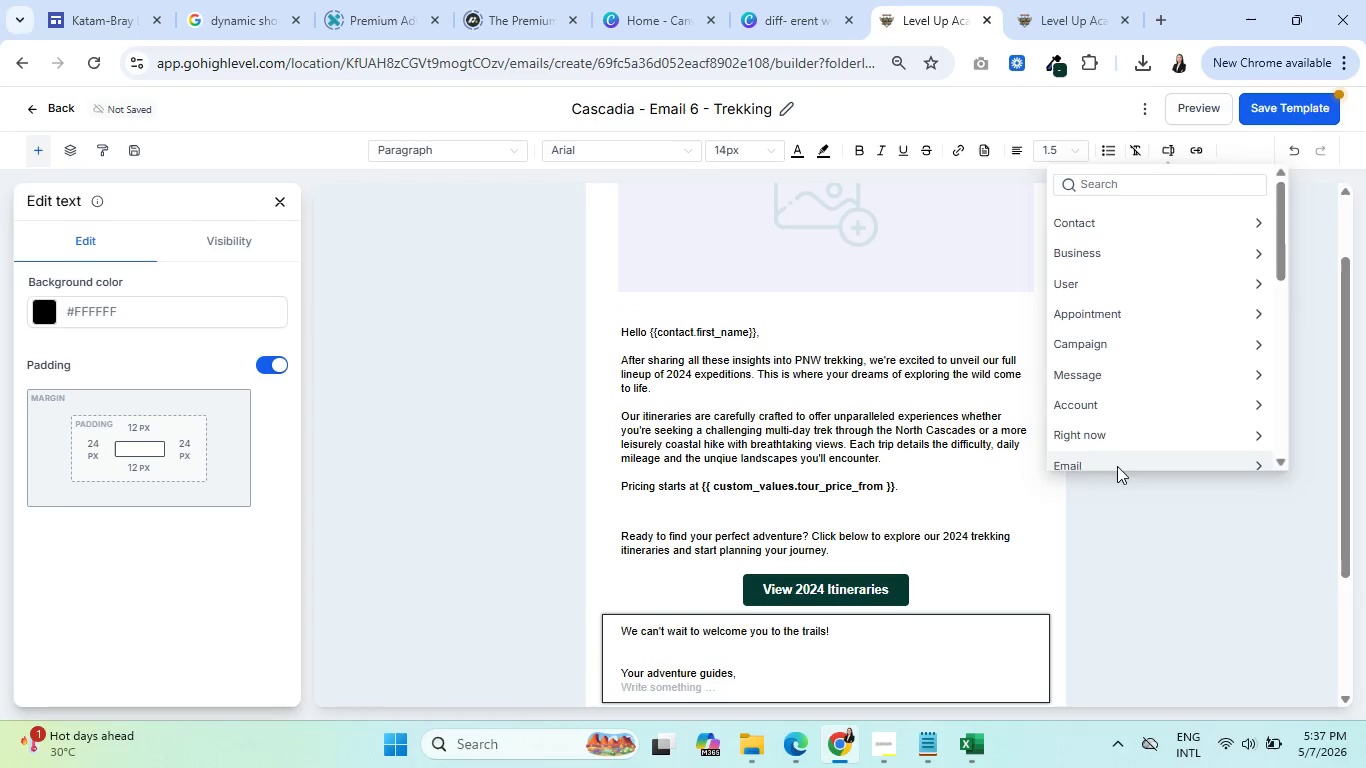 
scroll: coordinate [1131, 360], scroll_direction: down, amount: 7.0
 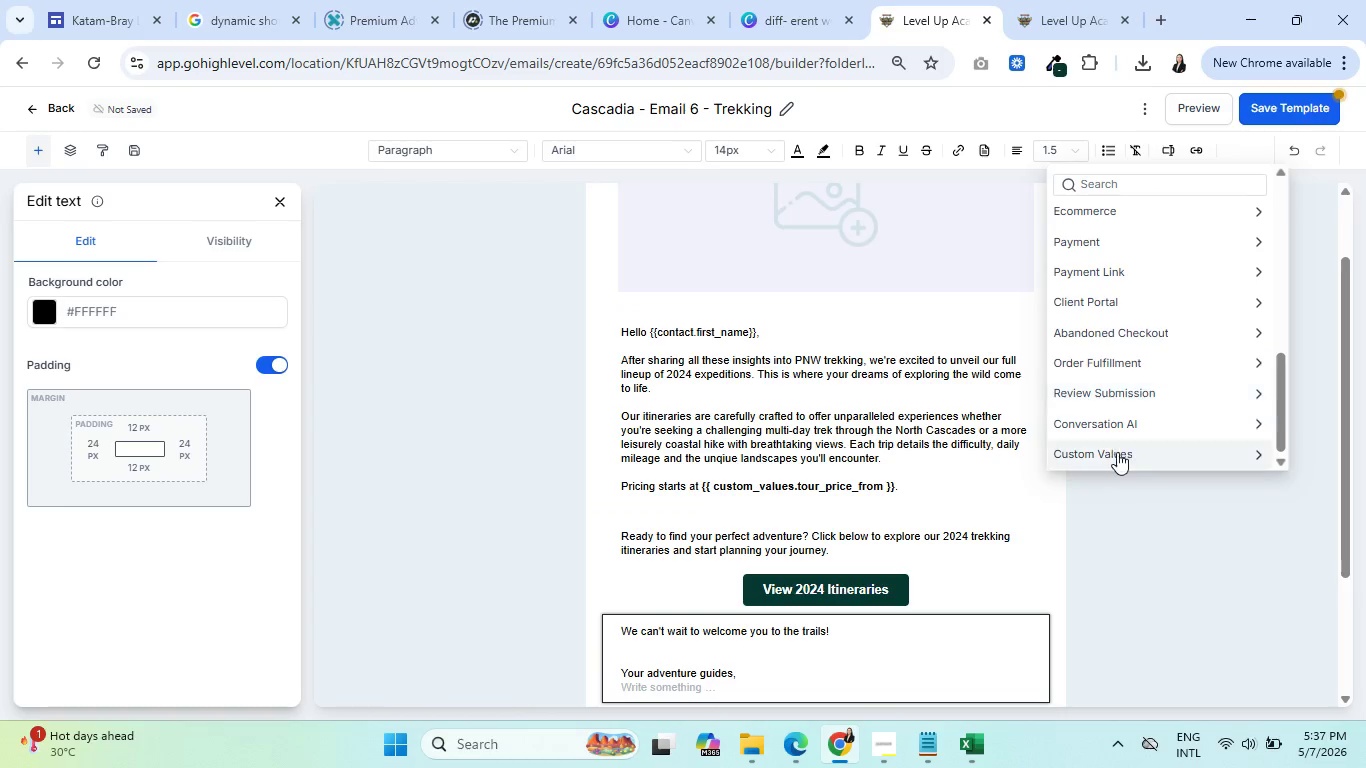 
left_click([1117, 453])
 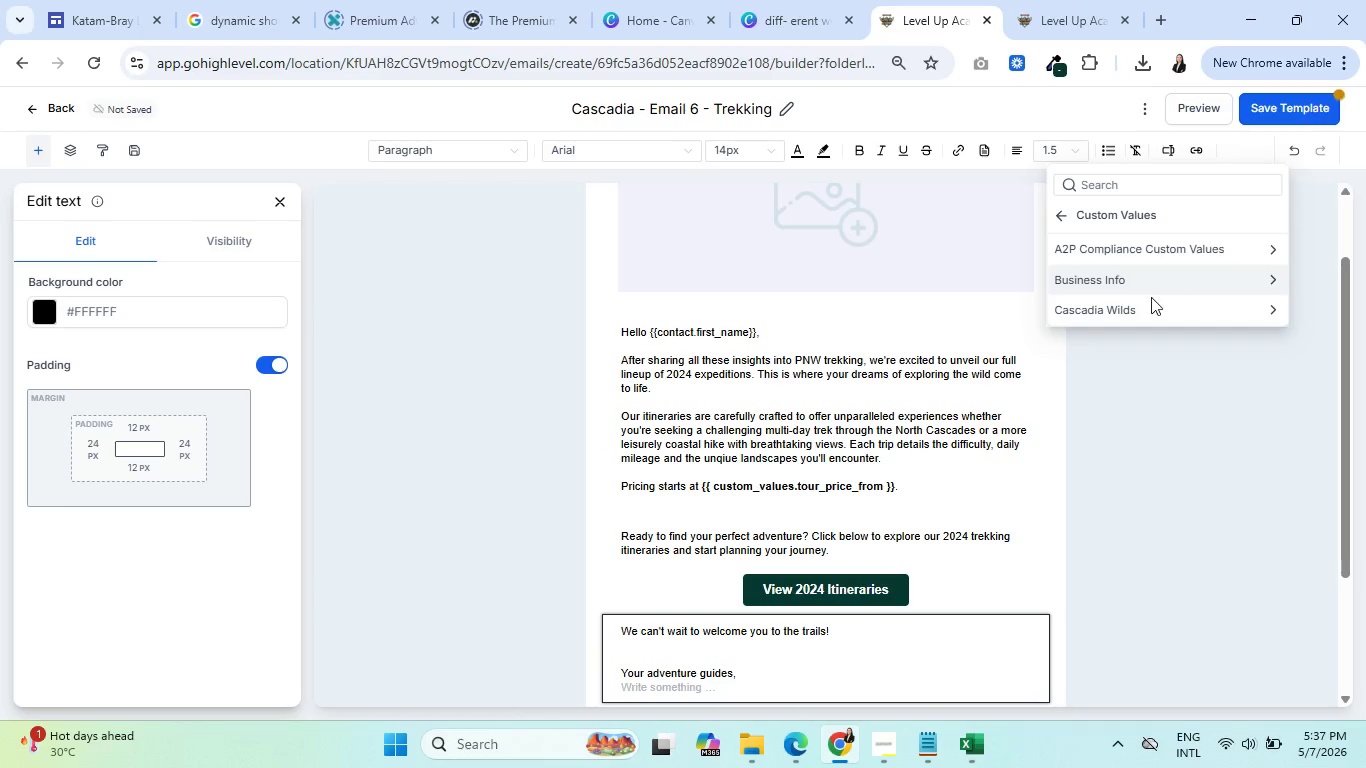 
left_click([1151, 306])
 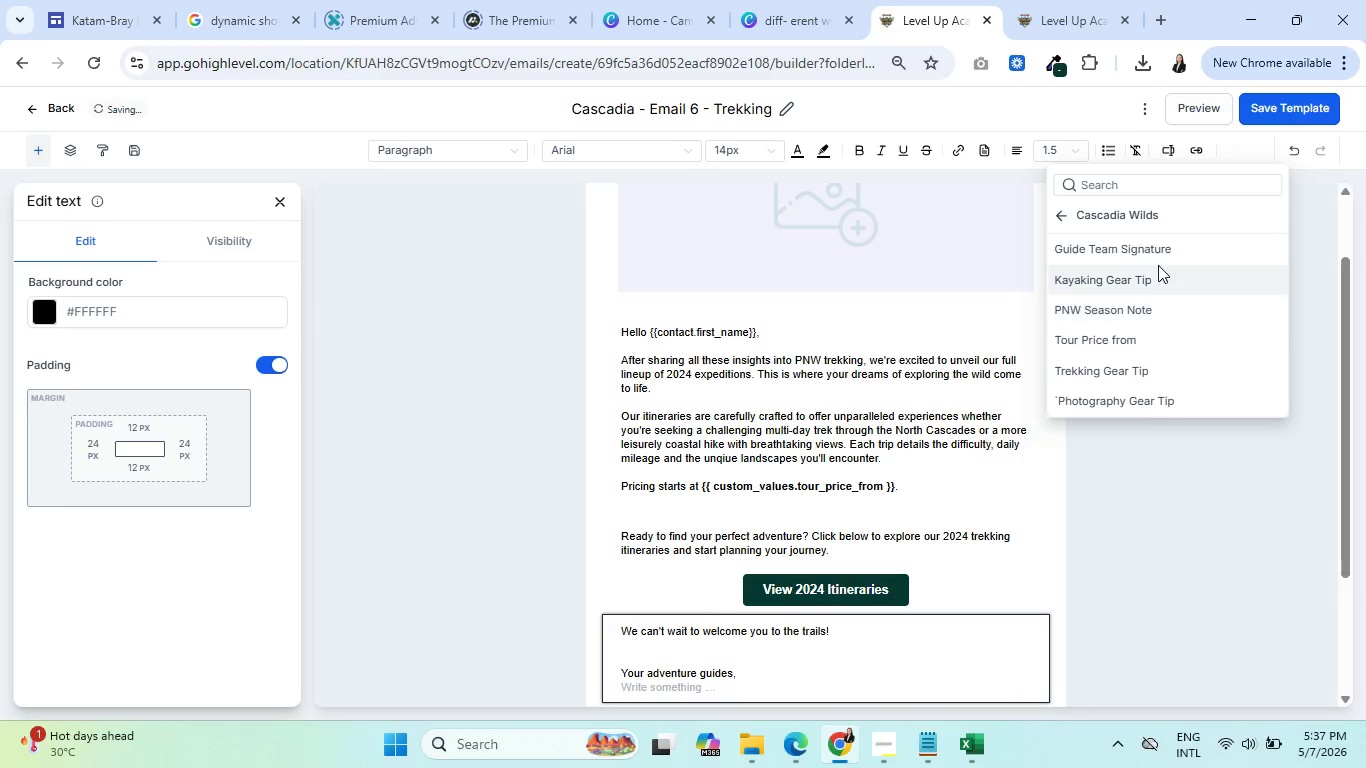 
left_click([1151, 253])
 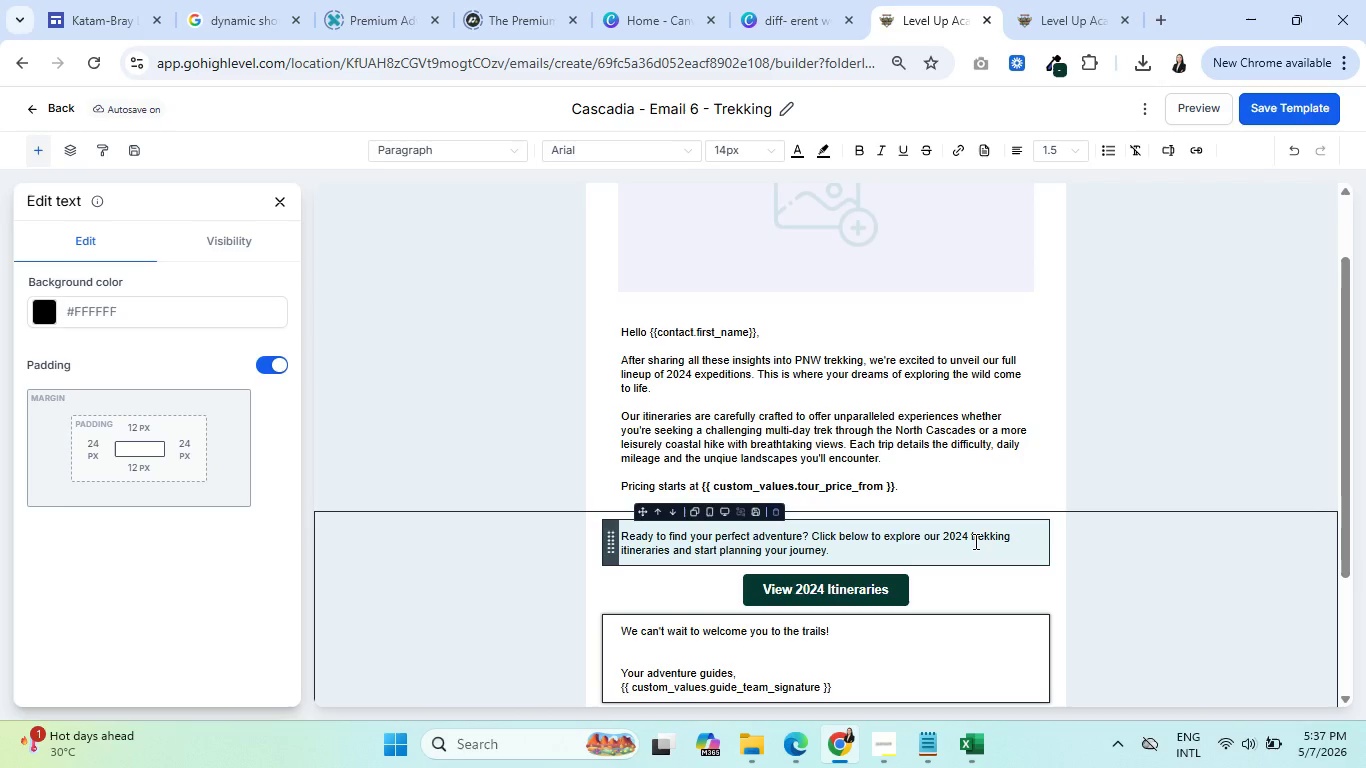 
wait(17.53)
 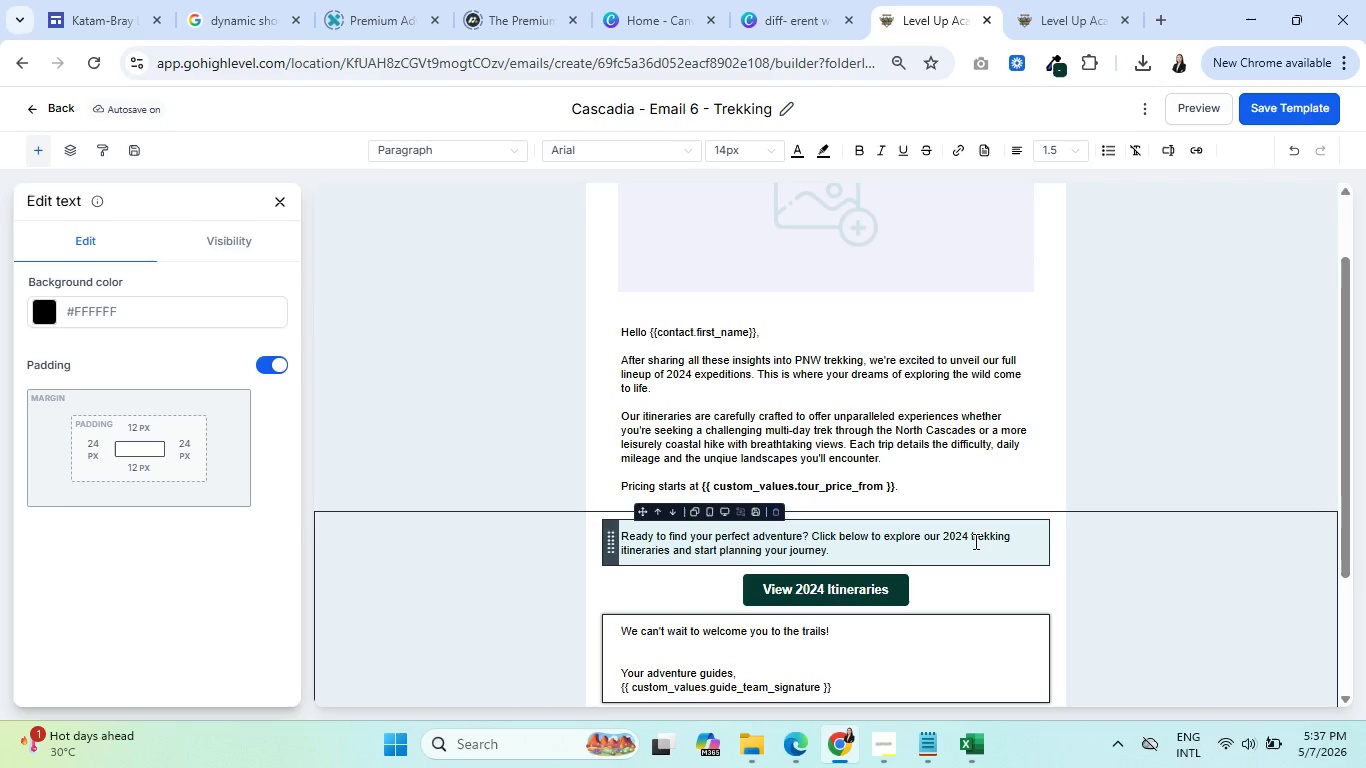 
left_click([802, 0])
 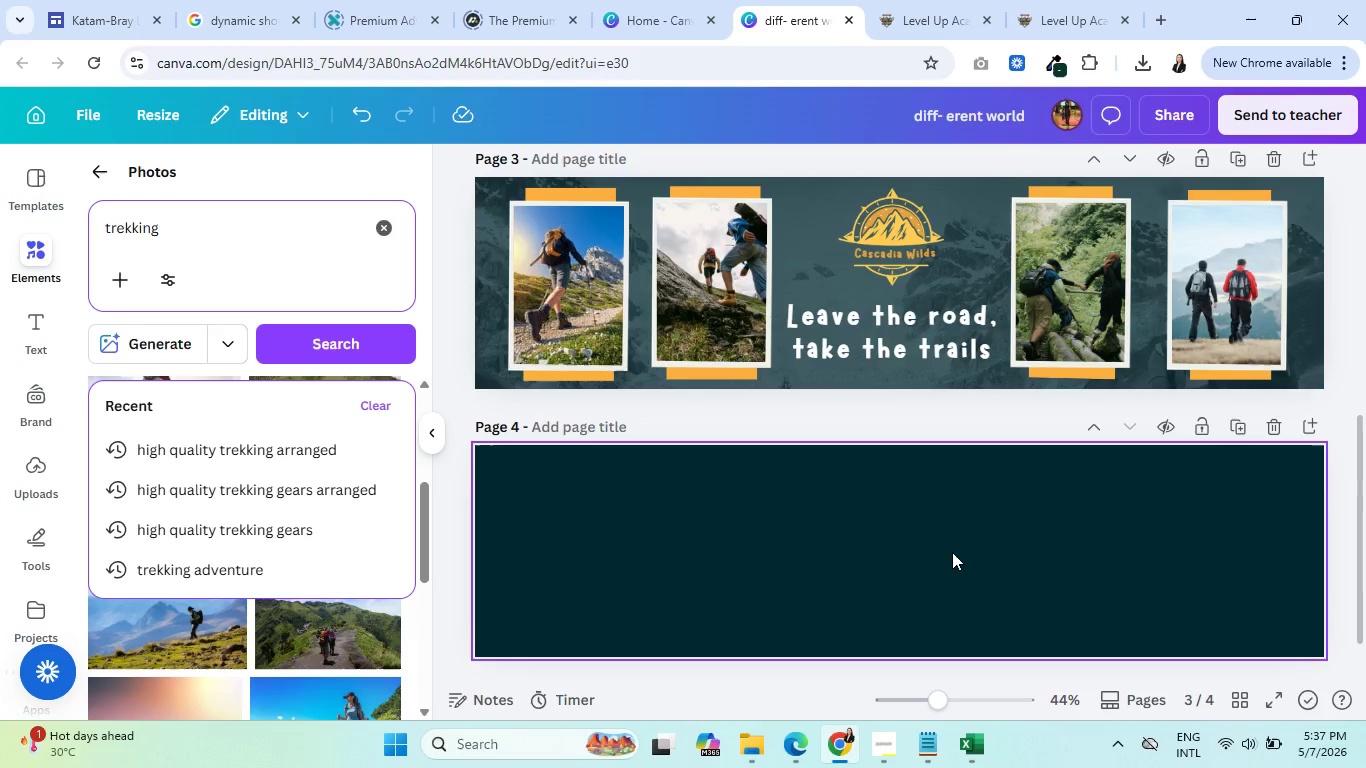 
wait(7.2)
 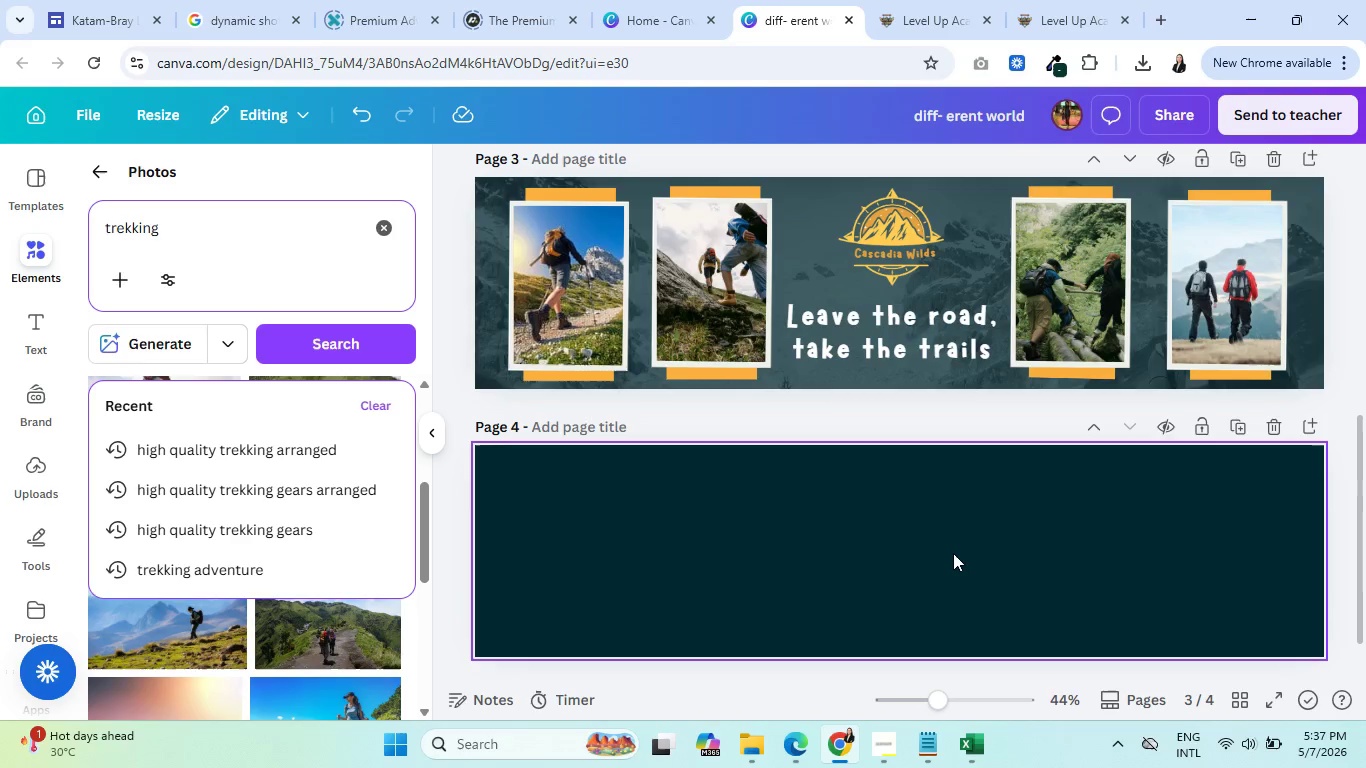 
left_click([1063, 0])
 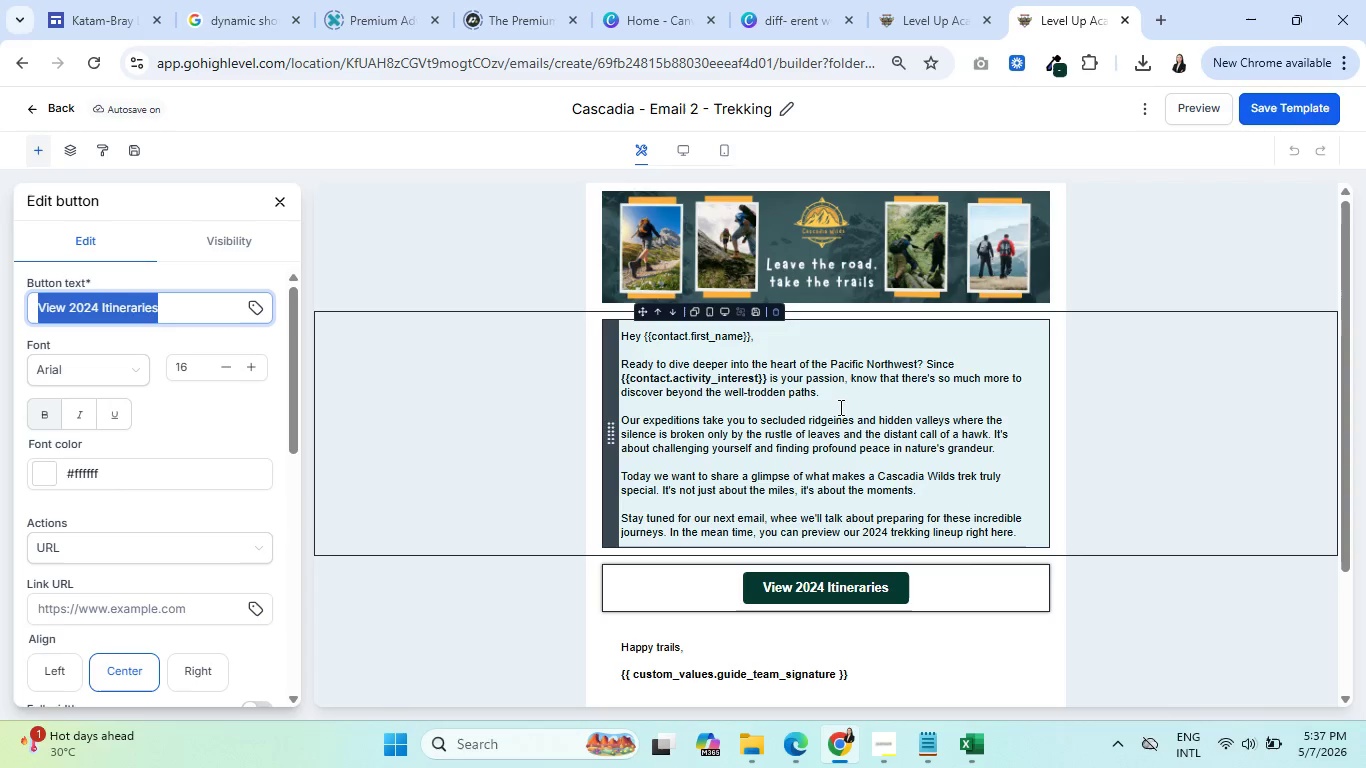 
scroll: coordinate [790, 523], scroll_direction: up, amount: 3.0
 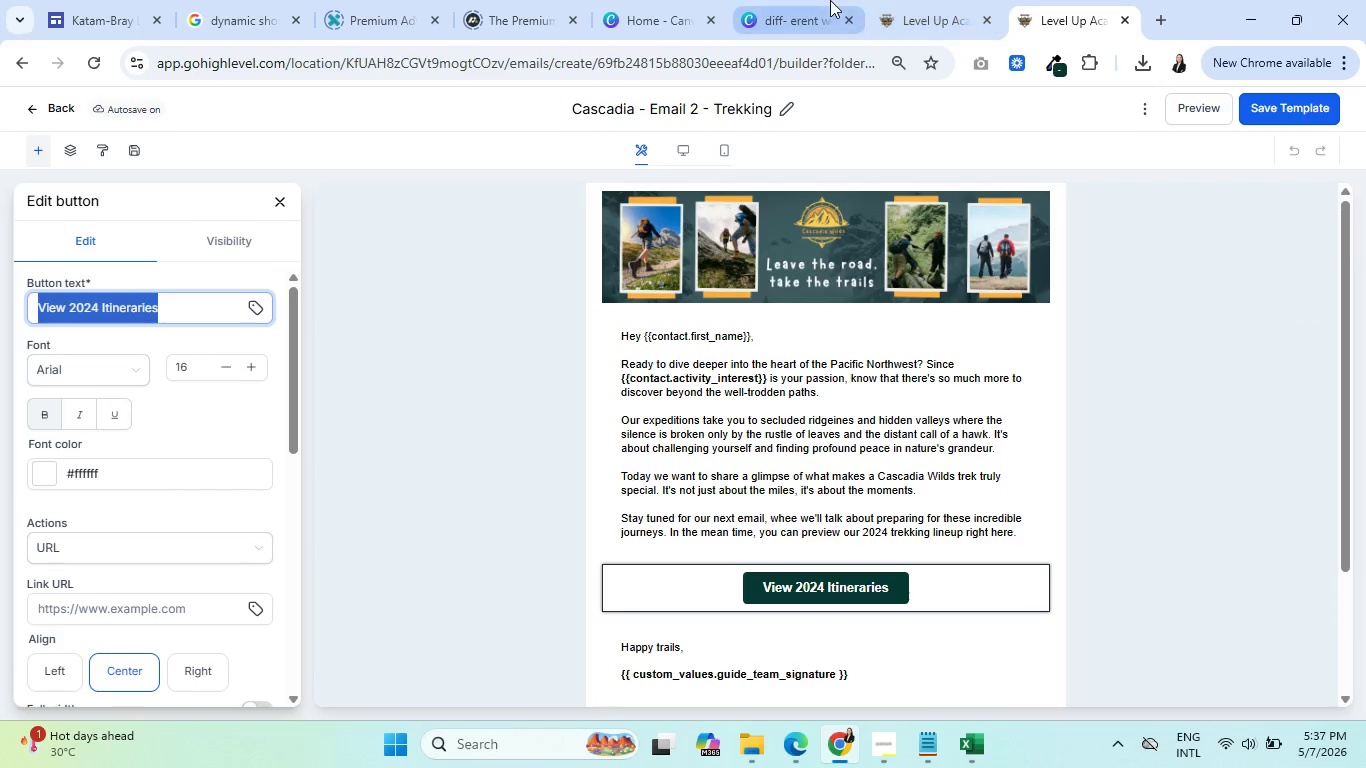 
left_click([908, 0])
 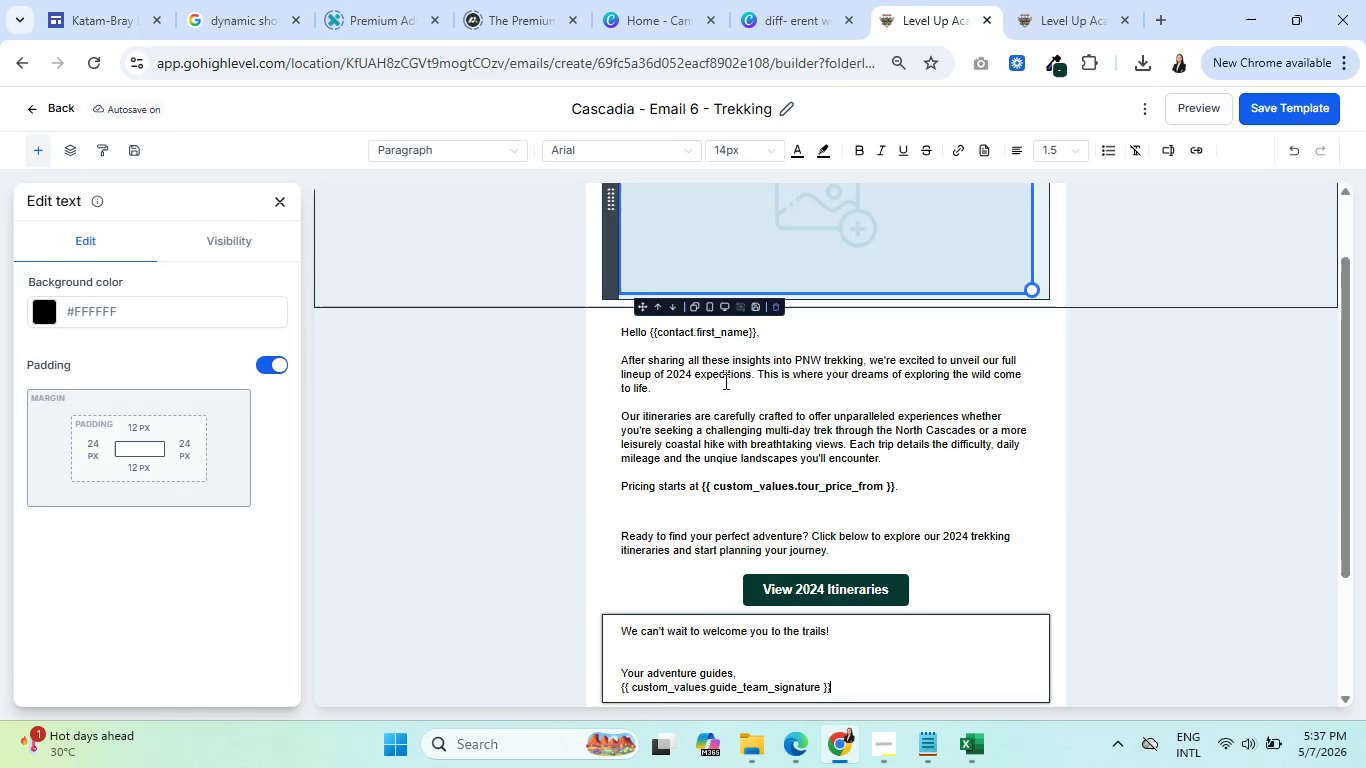 
scroll: coordinate [722, 385], scroll_direction: up, amount: 7.0
 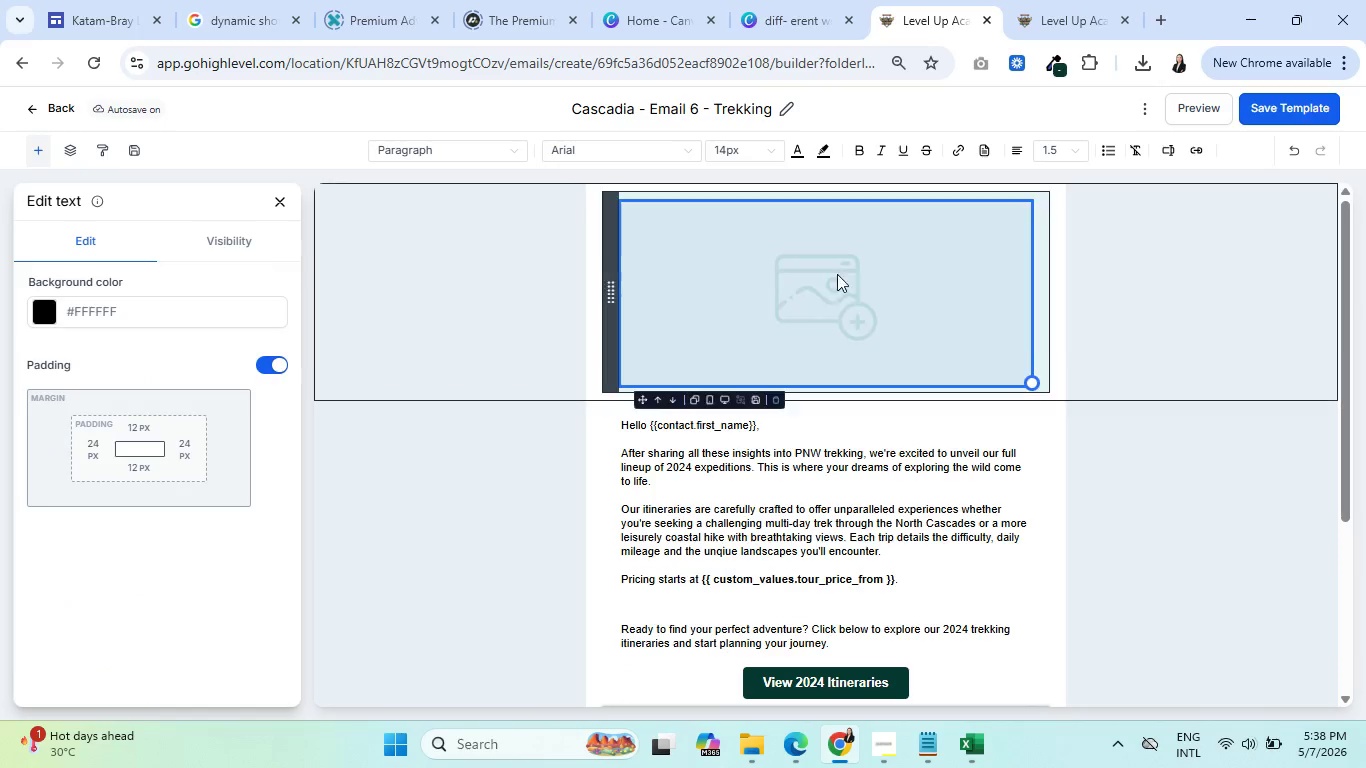 
left_click([850, 278])
 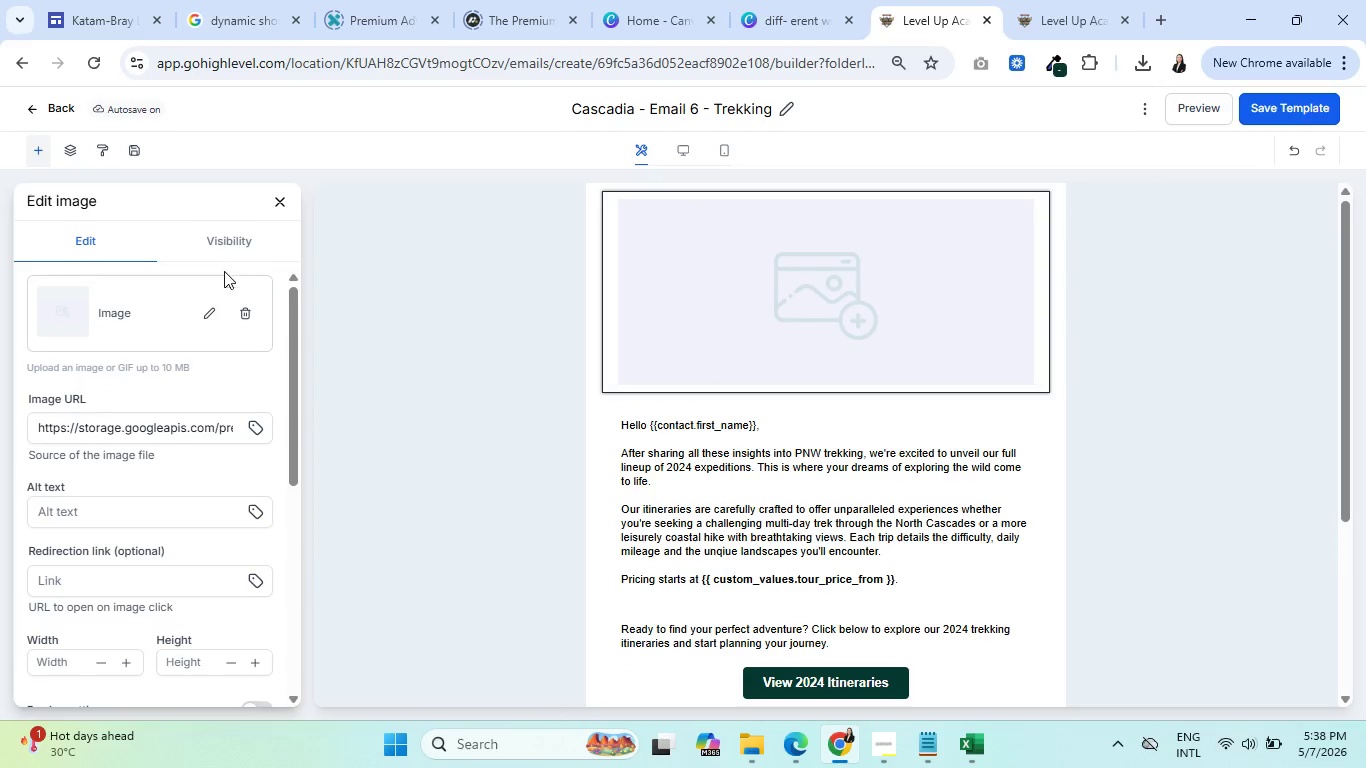 
left_click([205, 316])
 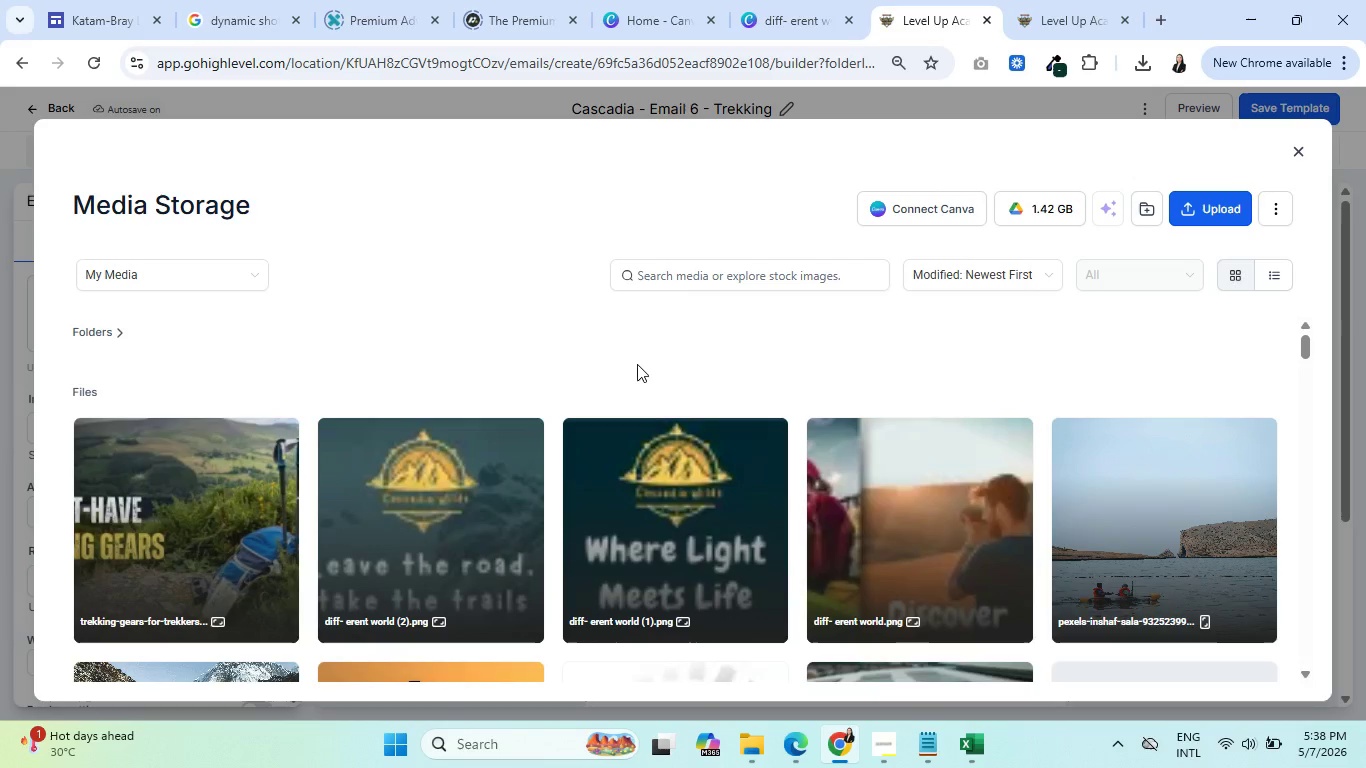 
left_click([410, 523])
 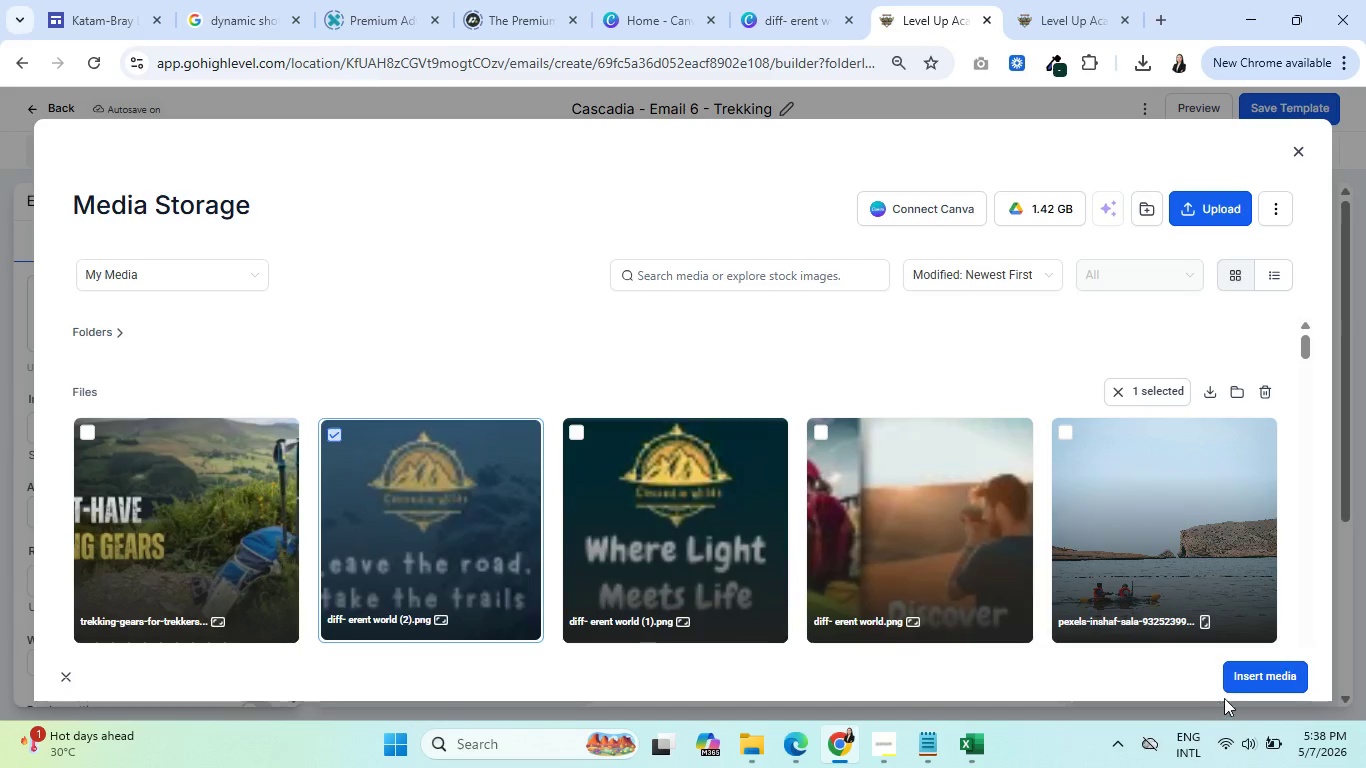 
left_click([1249, 672])
 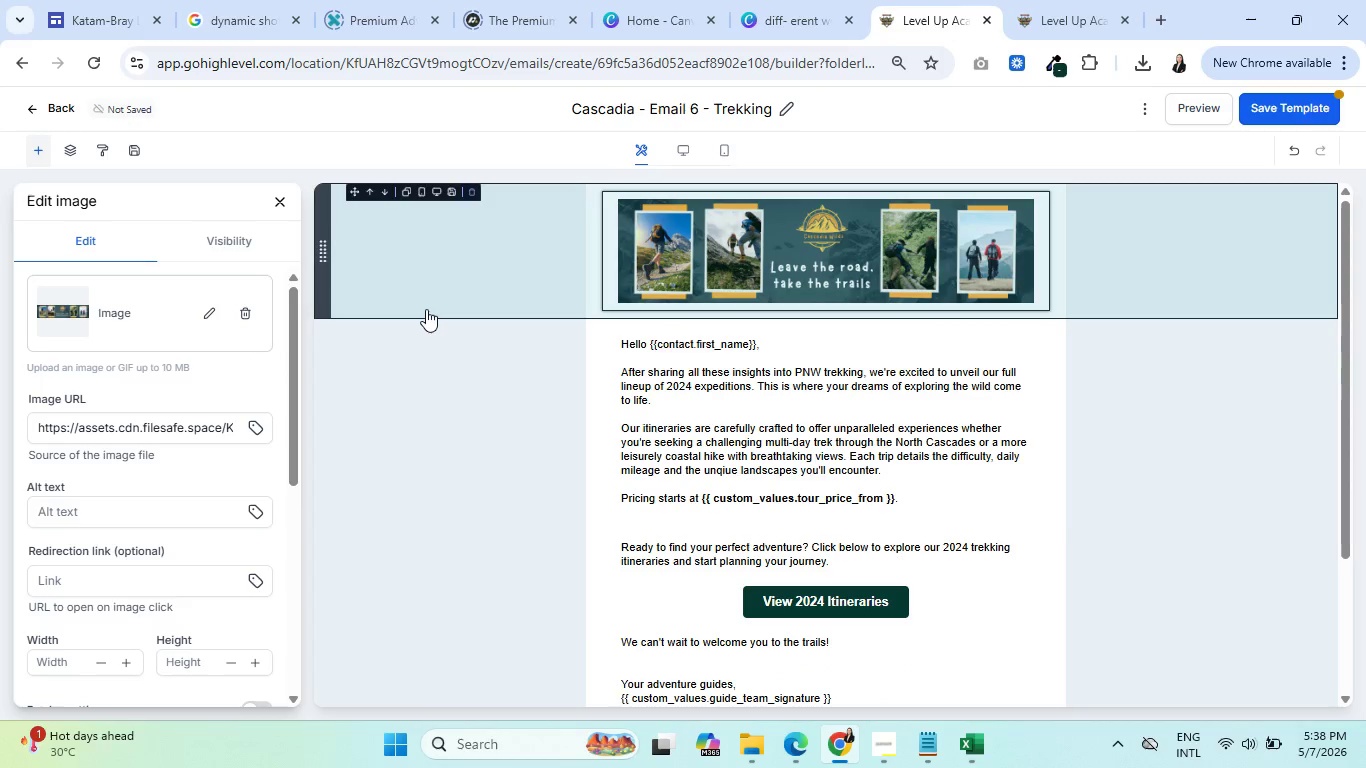 
scroll: coordinate [146, 547], scroll_direction: down, amount: 4.0
 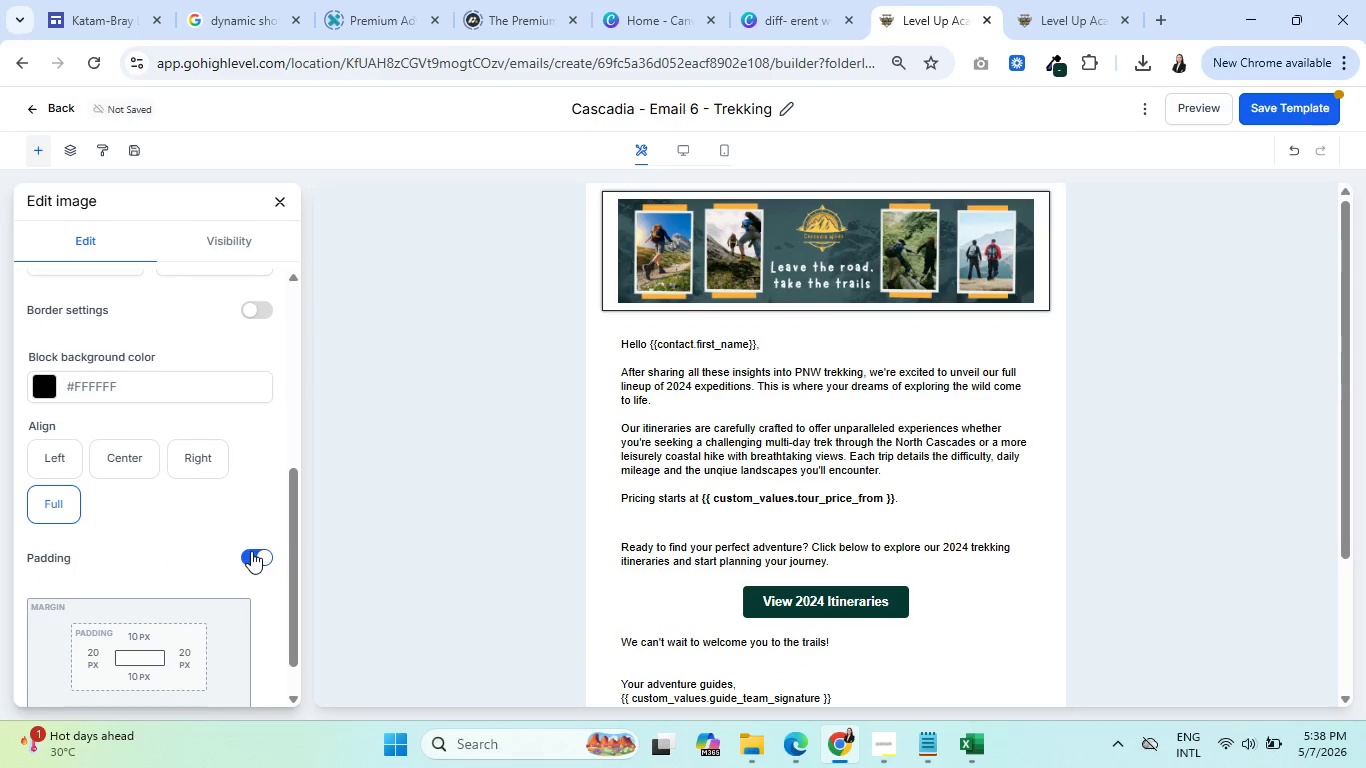 
left_click([251, 552])
 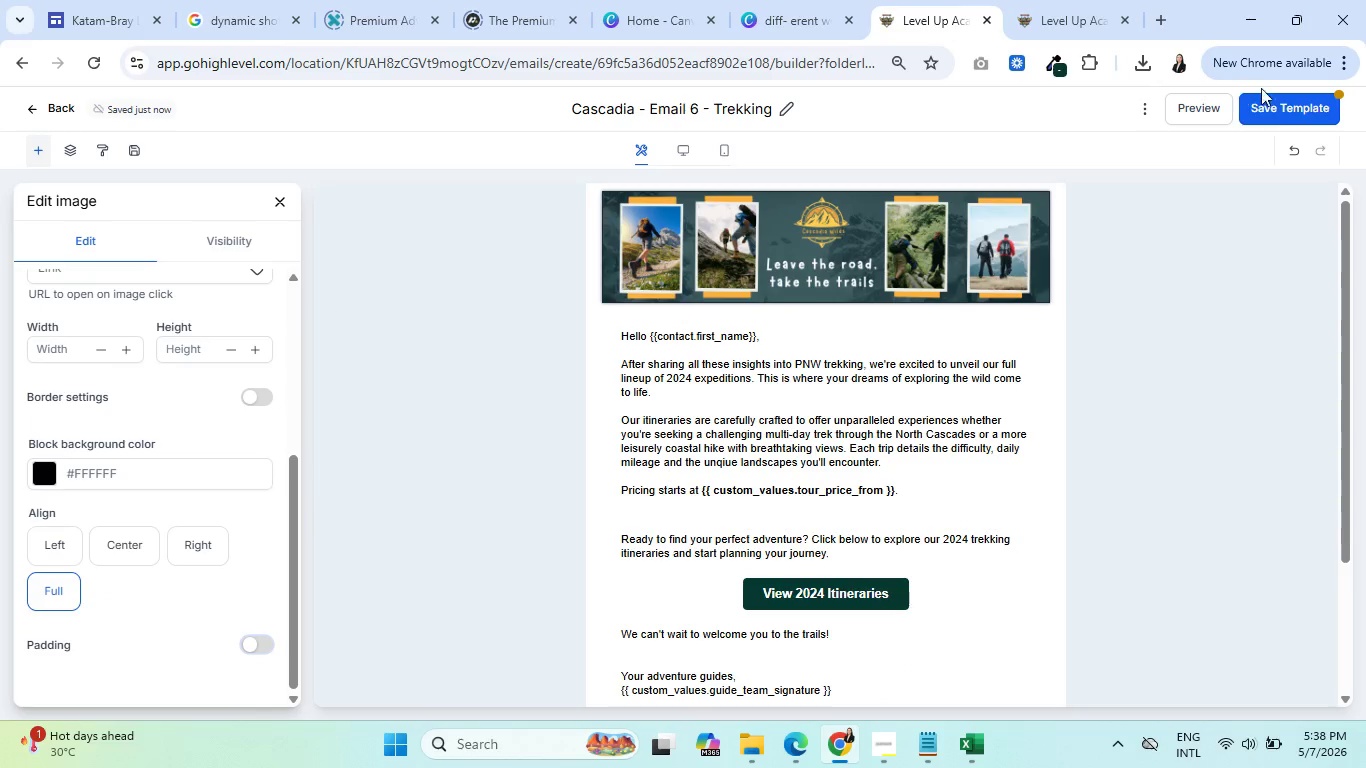 
mouse_move([1214, 124])
 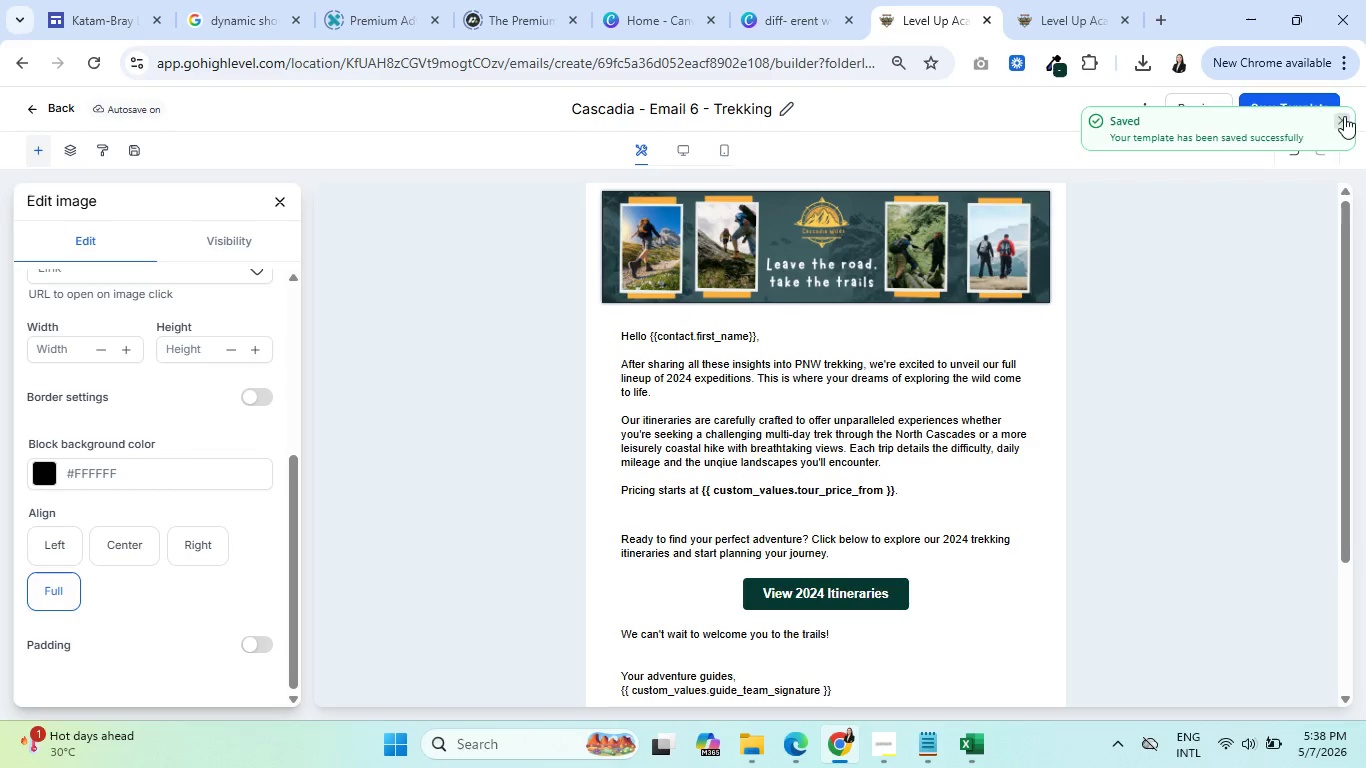 
left_click([1198, 118])
 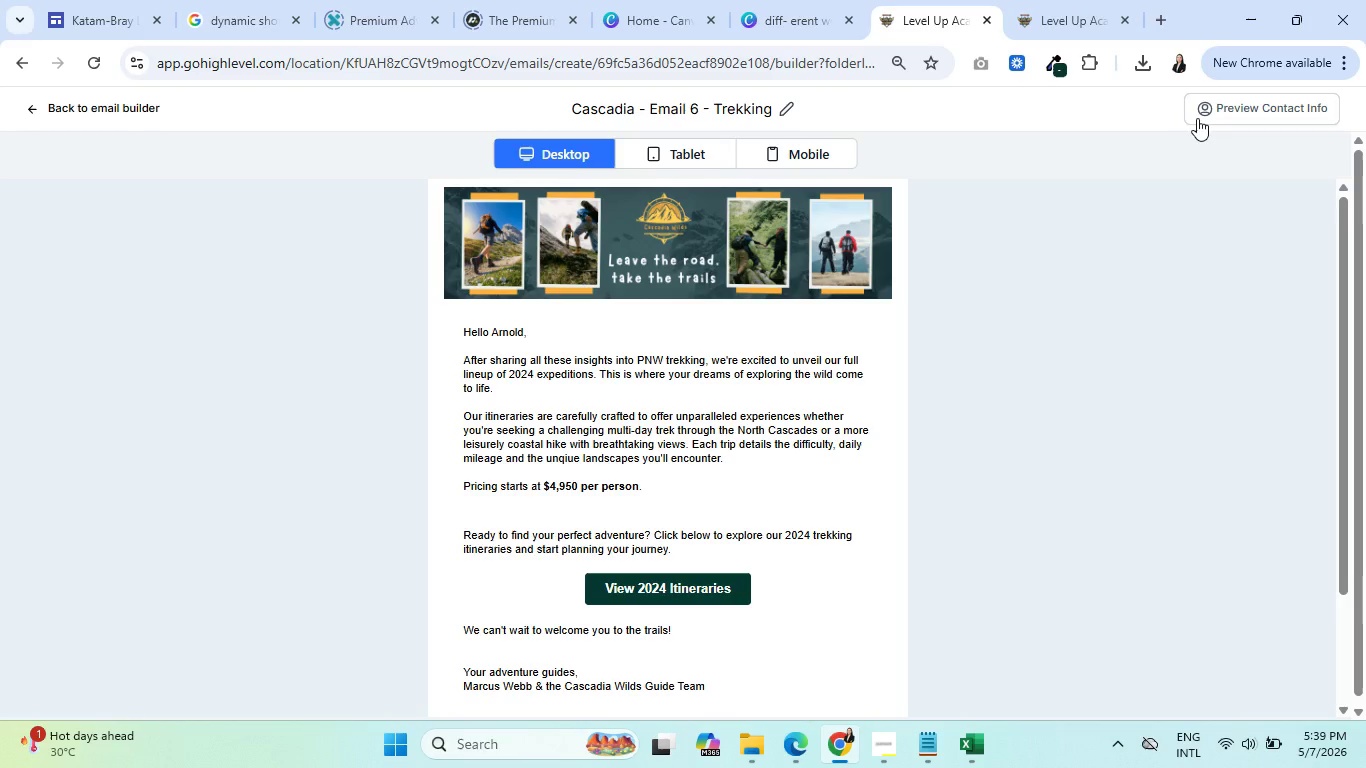 
wait(58.44)
 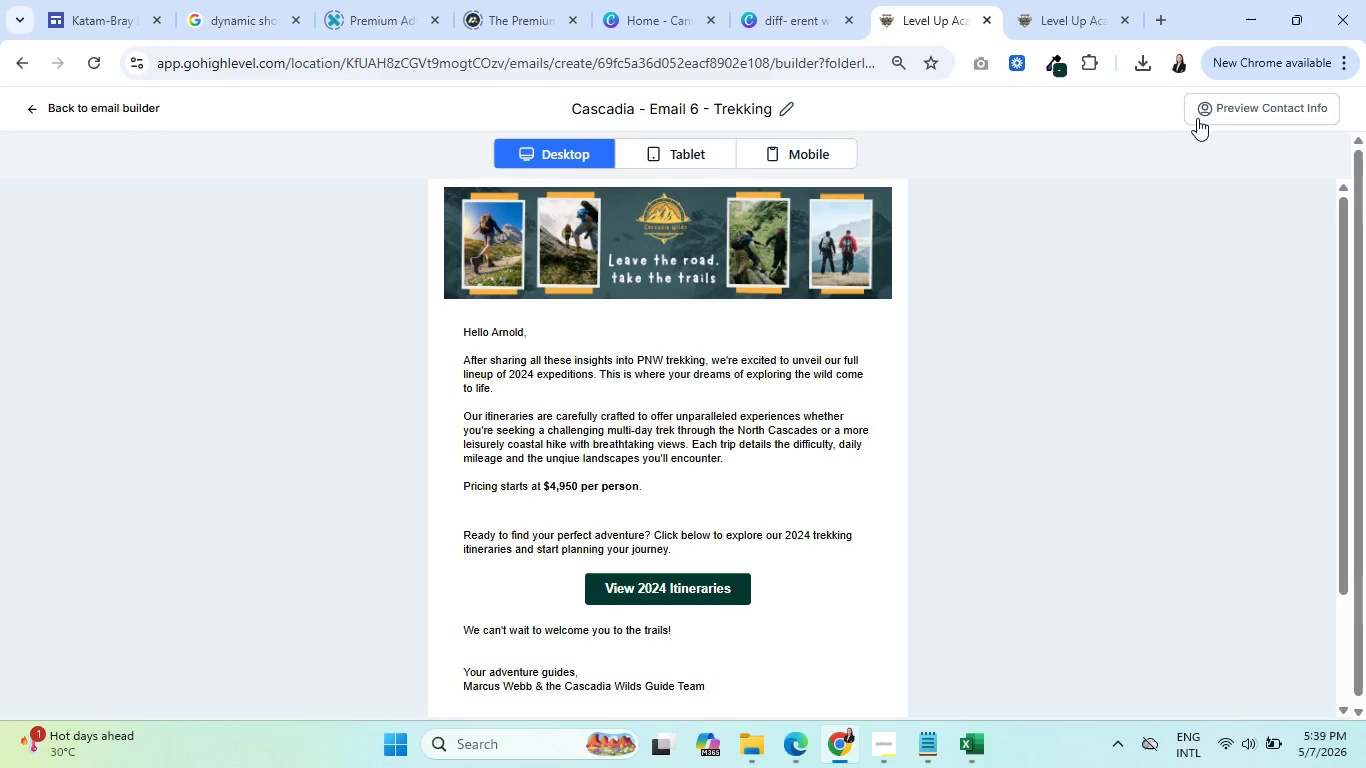 
scroll: coordinate [926, 434], scroll_direction: up, amount: 2.0
 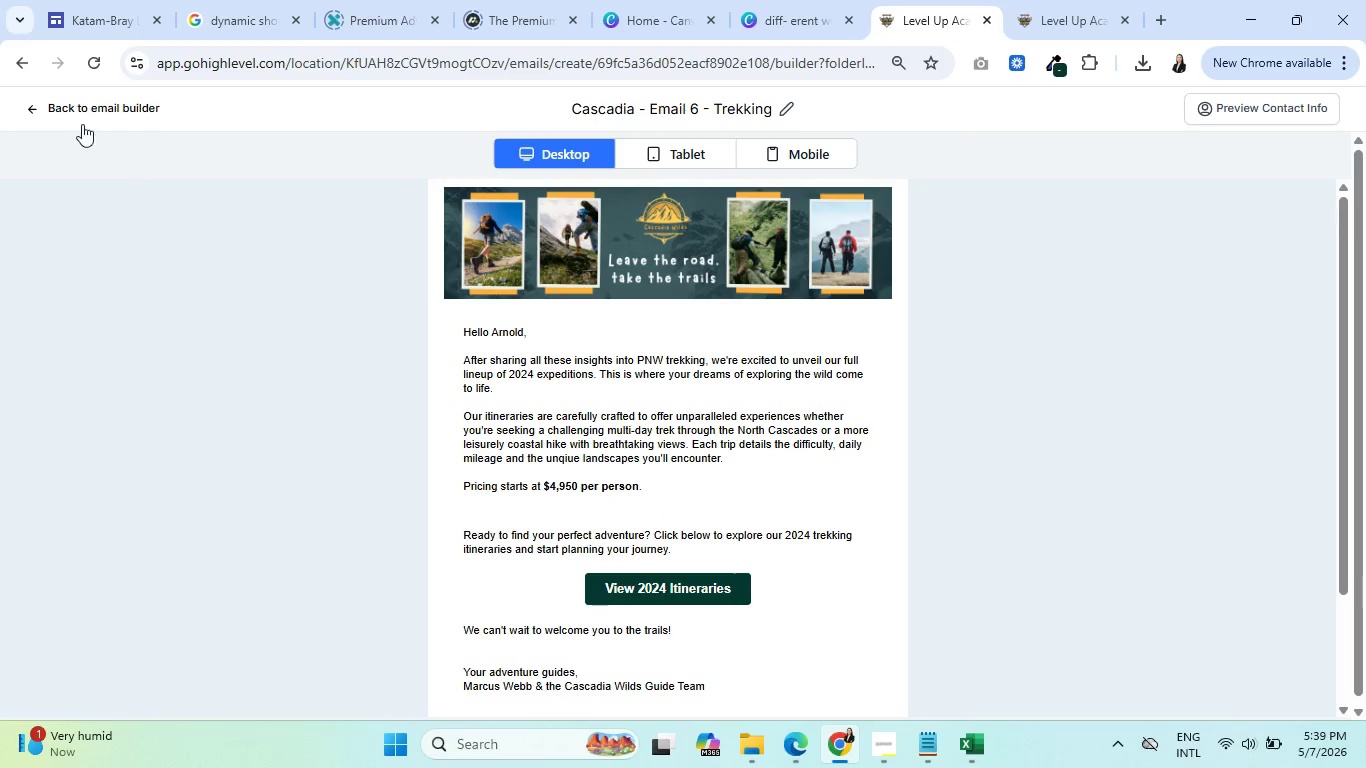 
left_click([36, 107])
 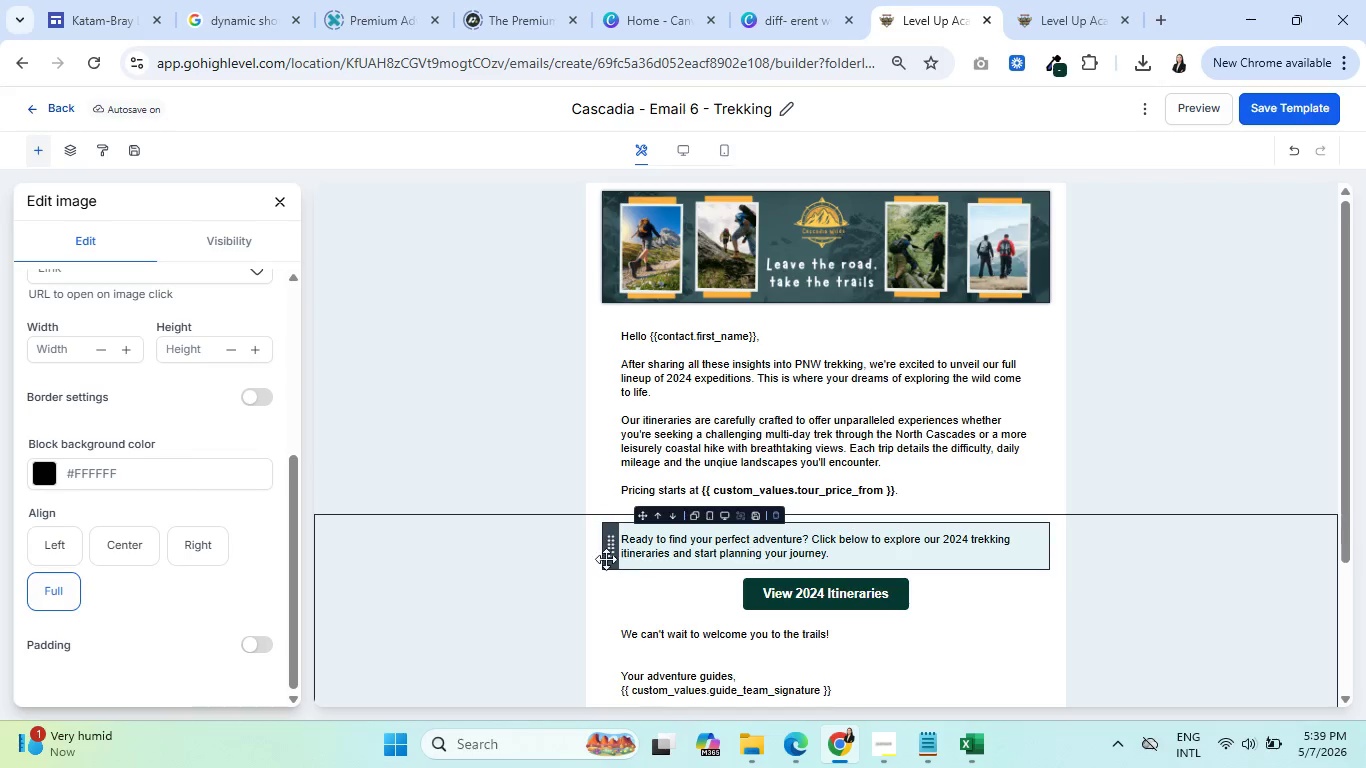 
left_click([579, 551])
 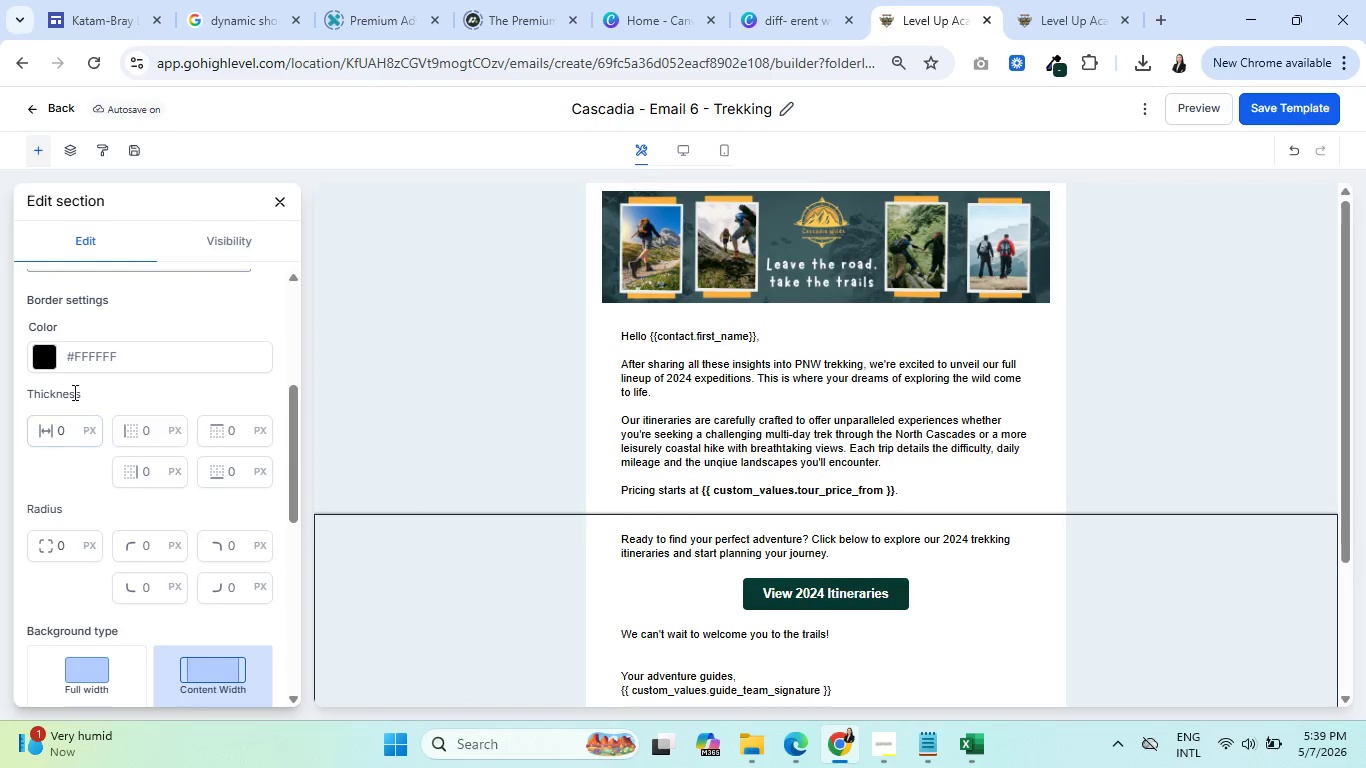 
scroll: coordinate [90, 446], scroll_direction: down, amount: 5.0
 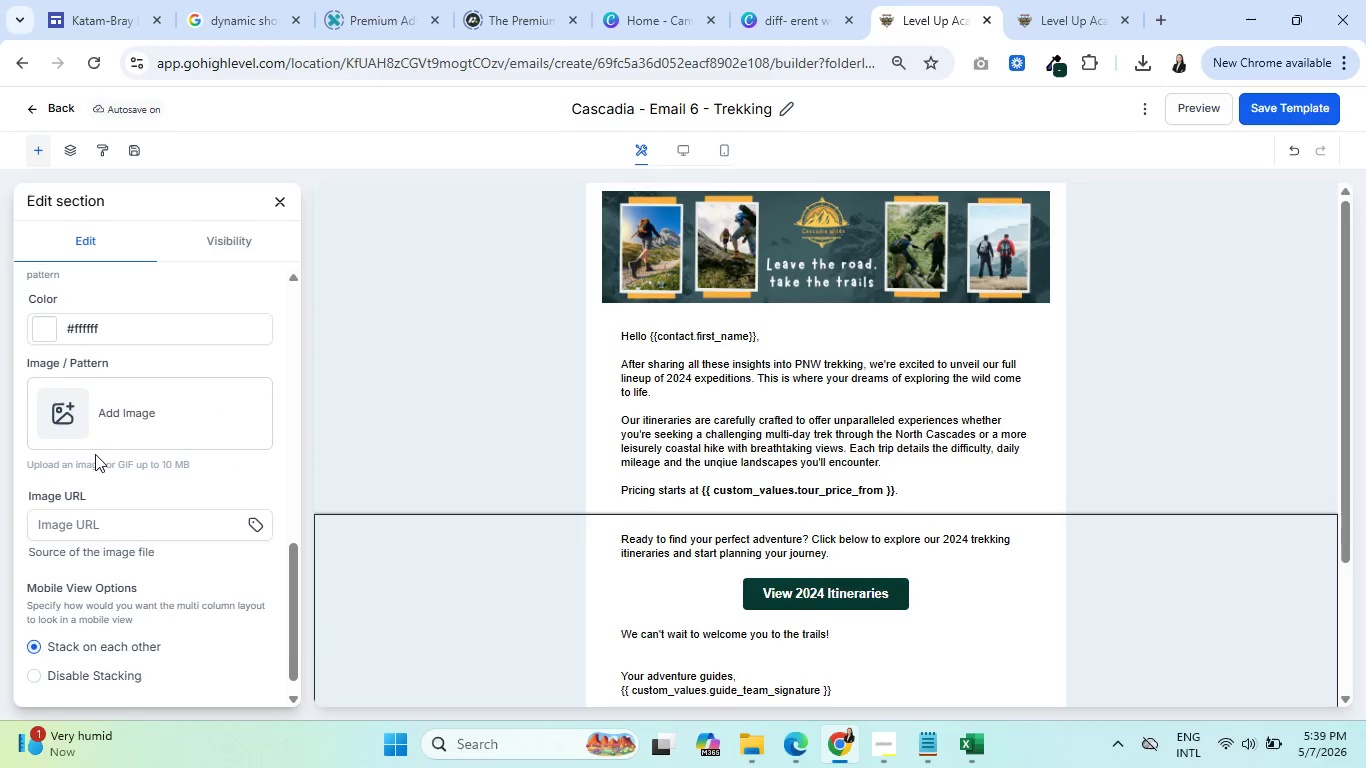 
scroll: coordinate [101, 432], scroll_direction: up, amount: 10.0
 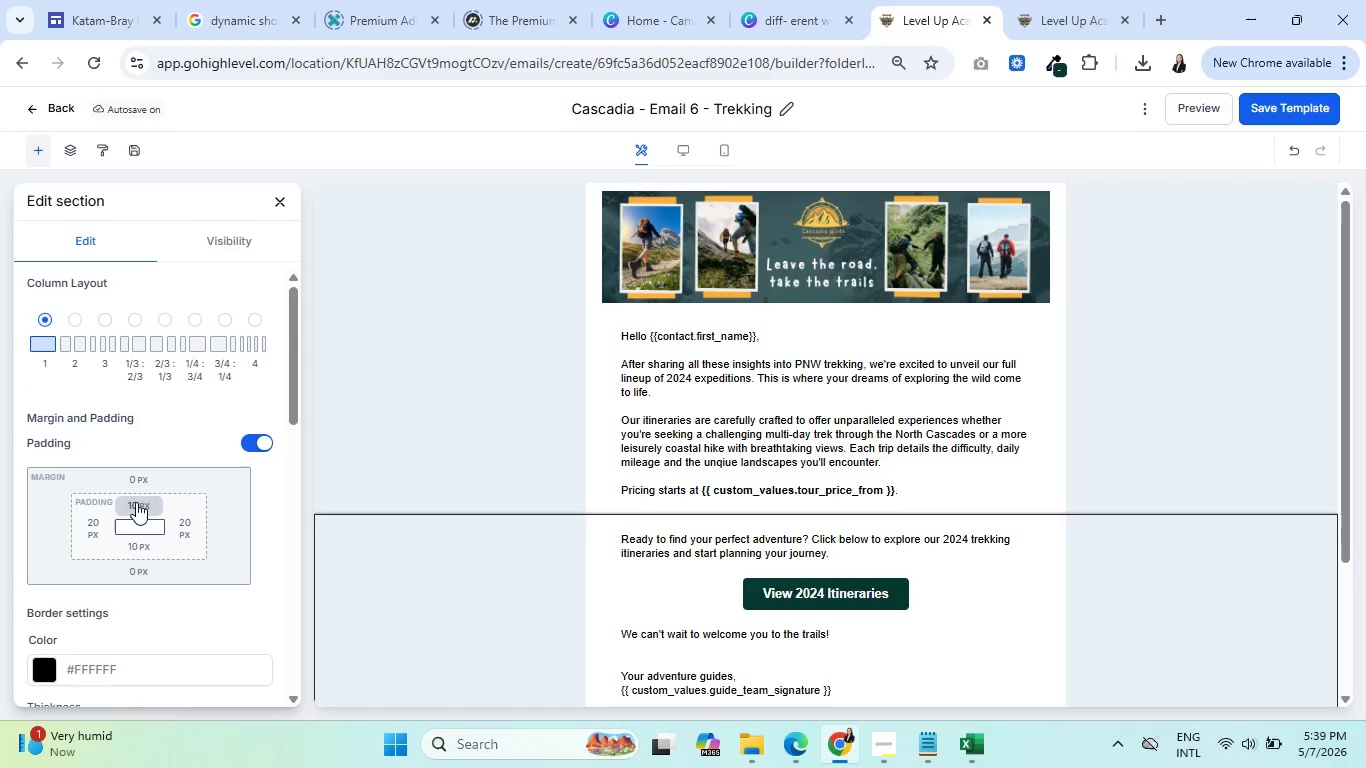 
left_click([136, 502])
 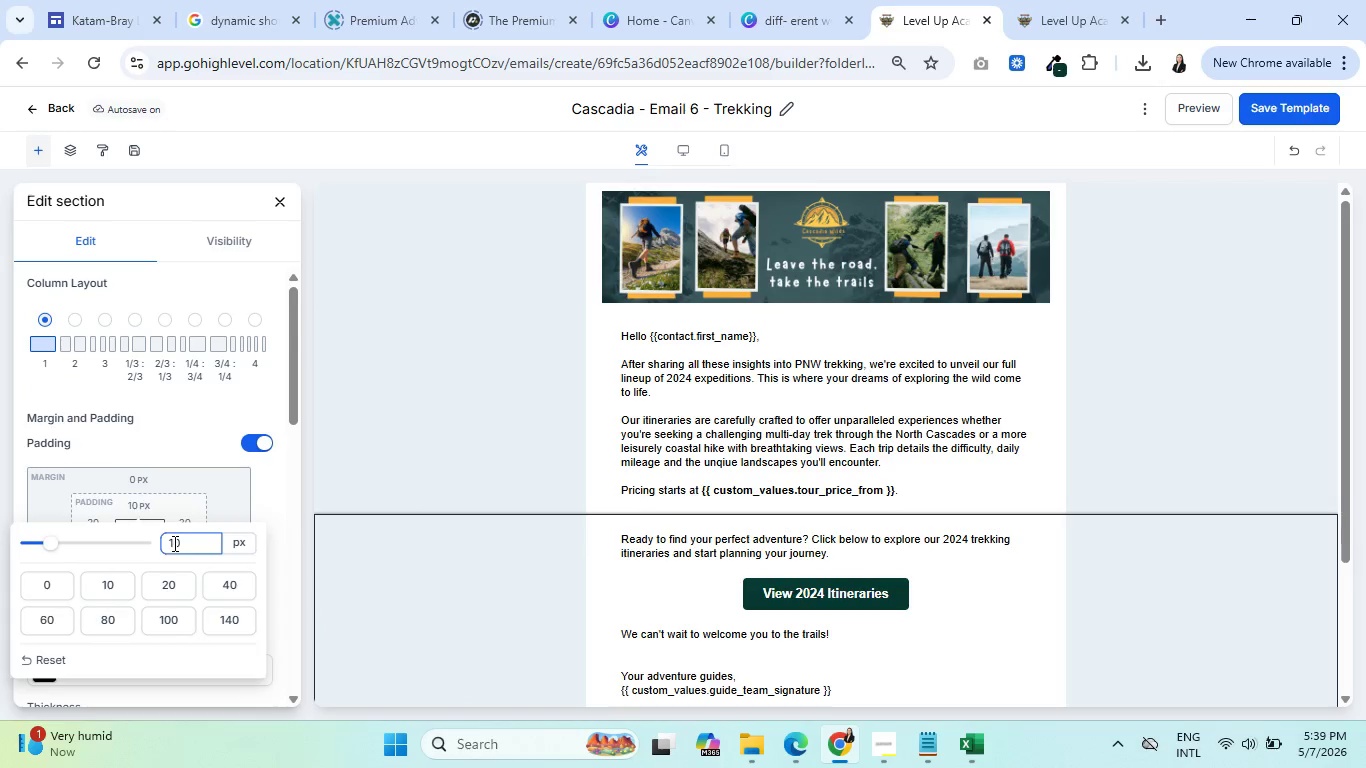 
left_click([44, 574])
 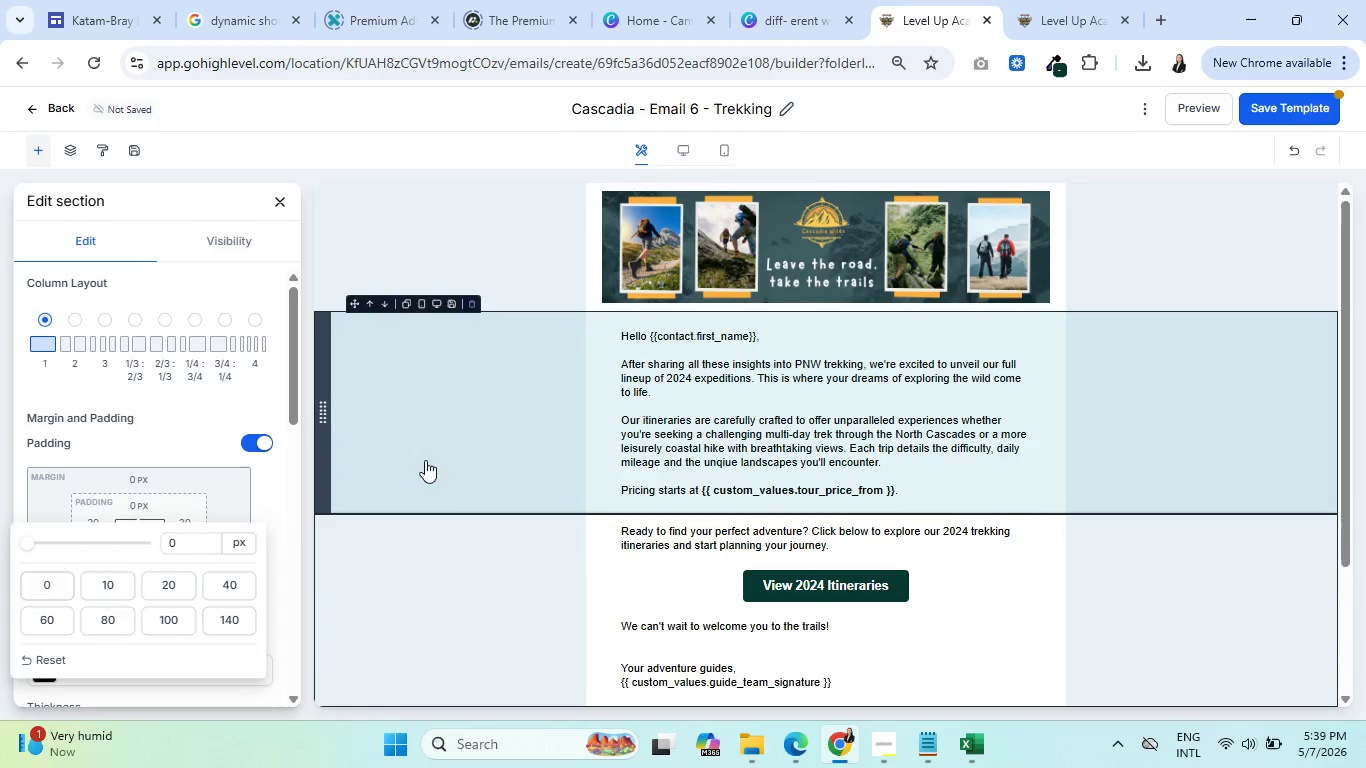 
left_click([466, 442])
 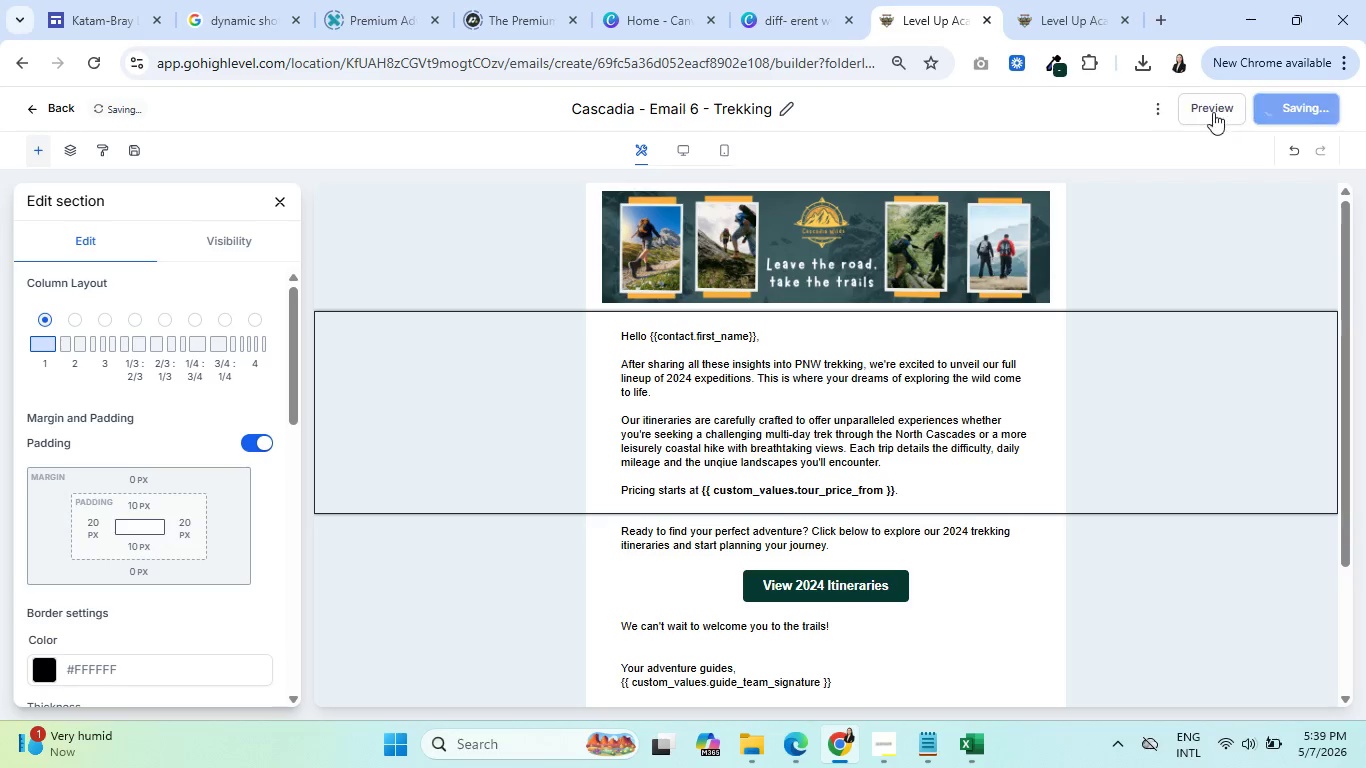 
left_click([1197, 111])
 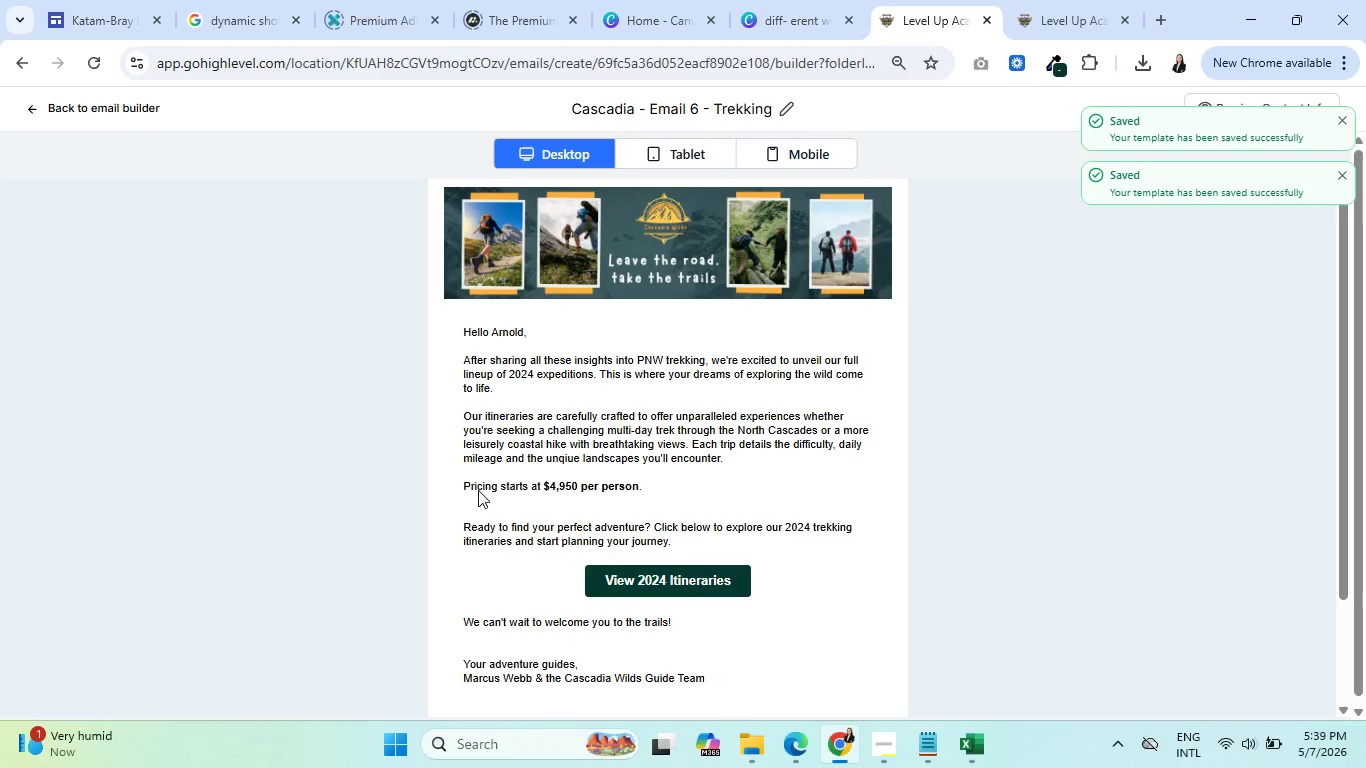 
left_click([28, 104])
 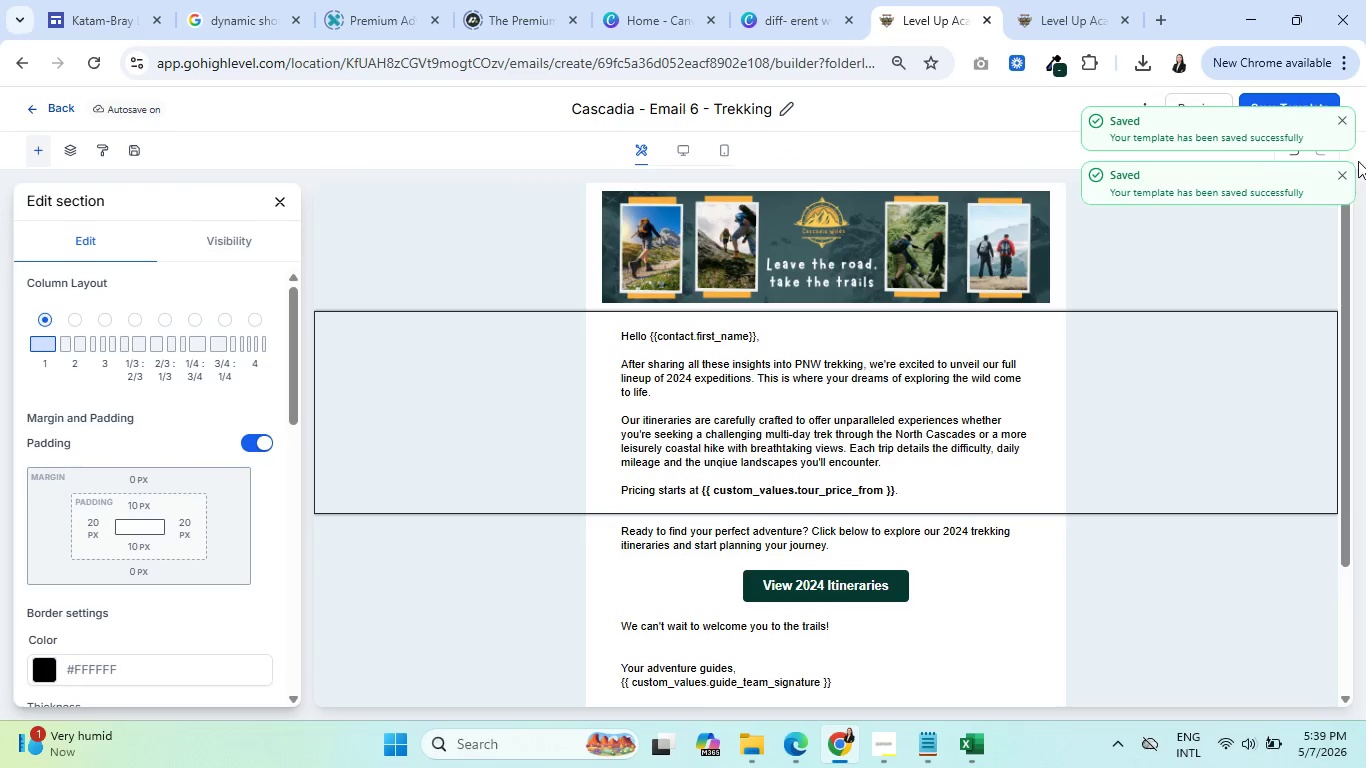 
left_click([1342, 170])
 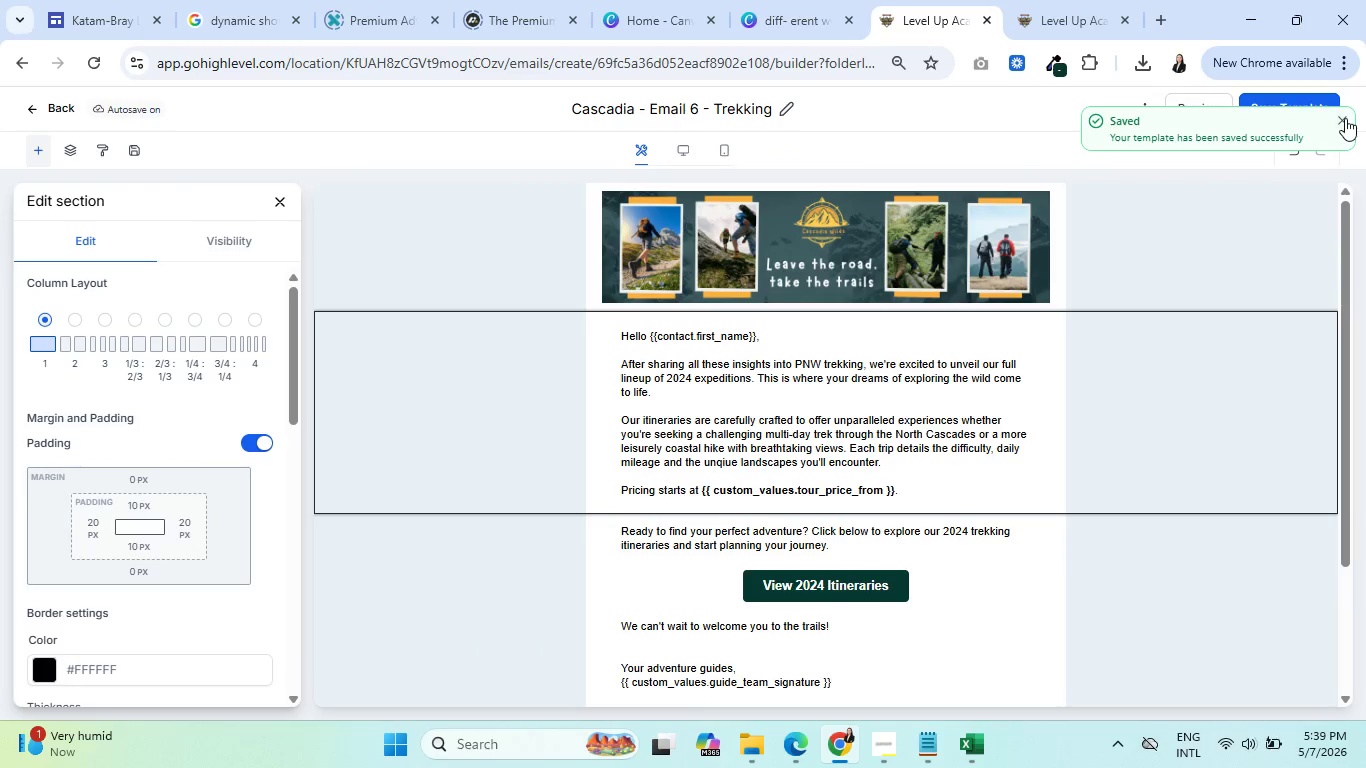 
left_click([1345, 118])
 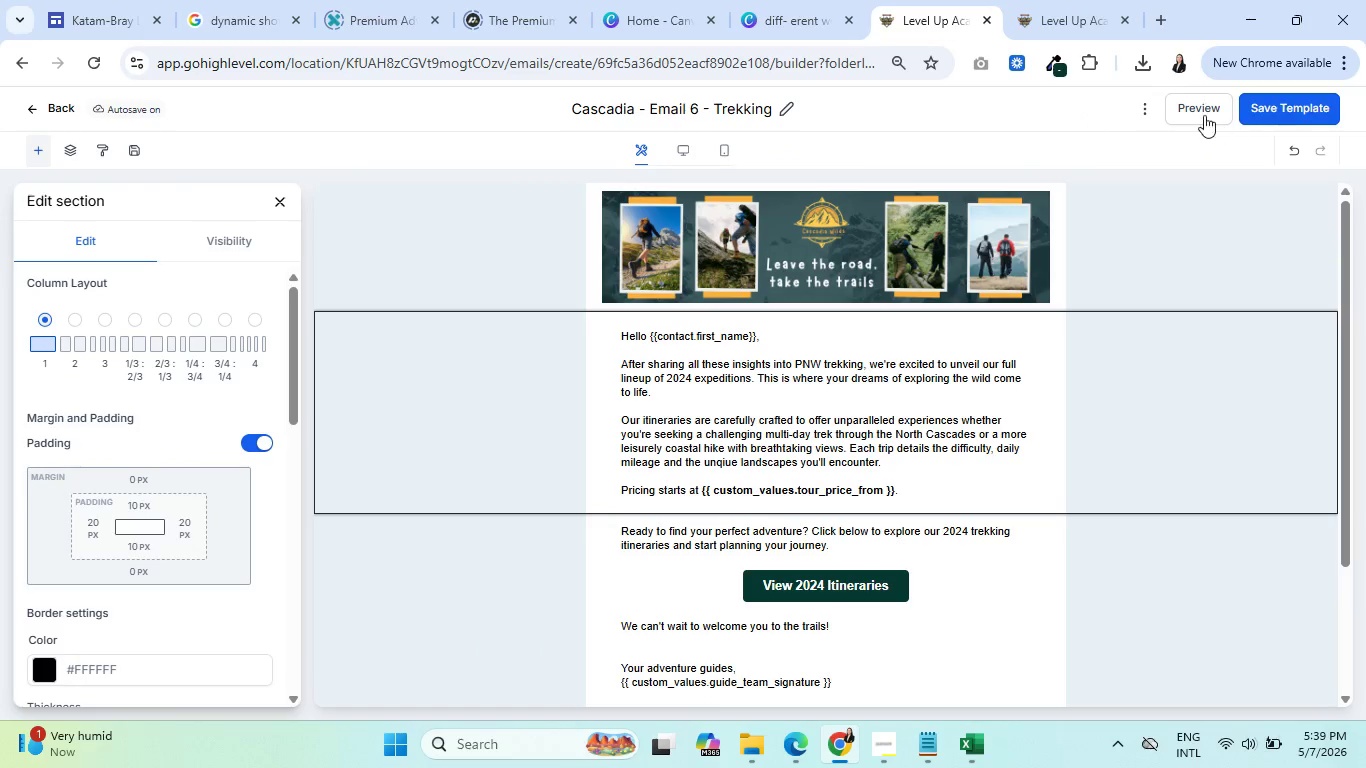 
left_click([1200, 114])
 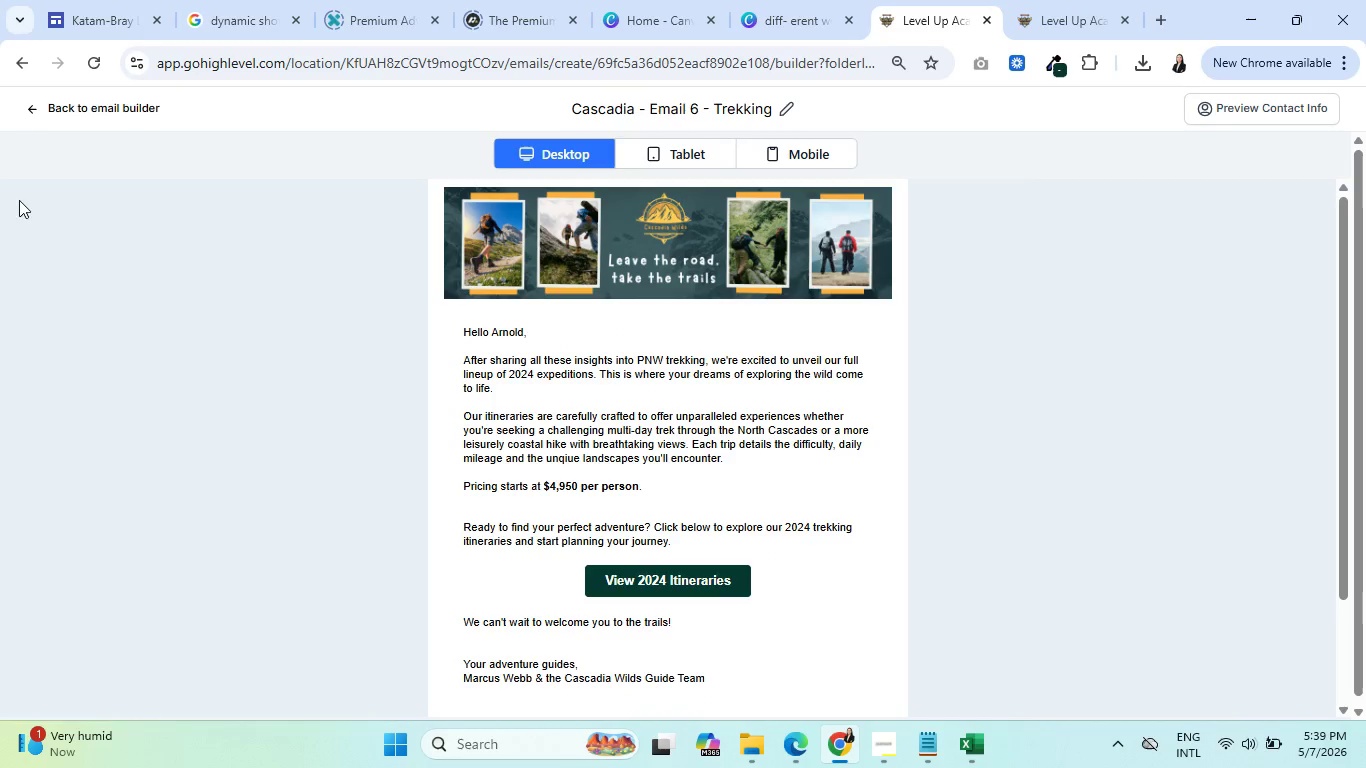 
left_click([30, 109])
 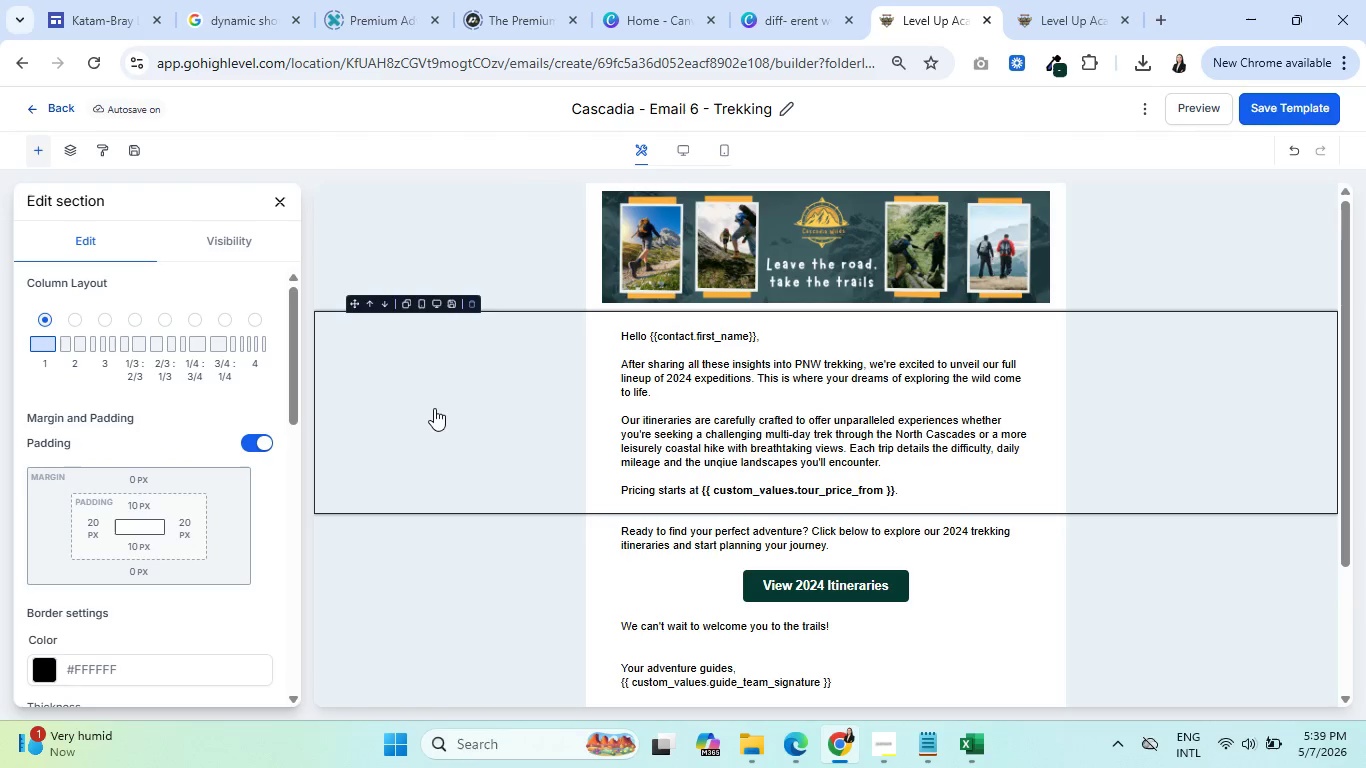 
left_click([432, 415])
 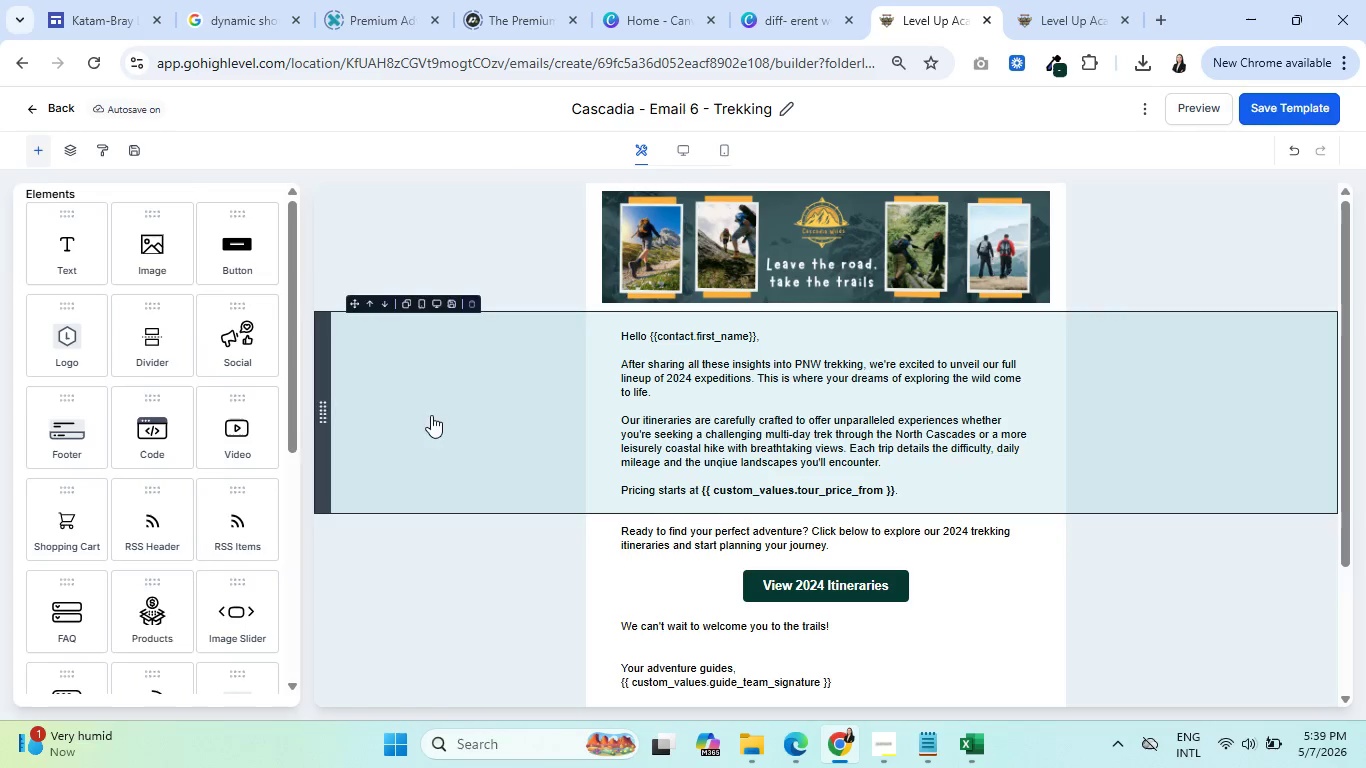 
scroll: coordinate [166, 486], scroll_direction: down, amount: 4.0
 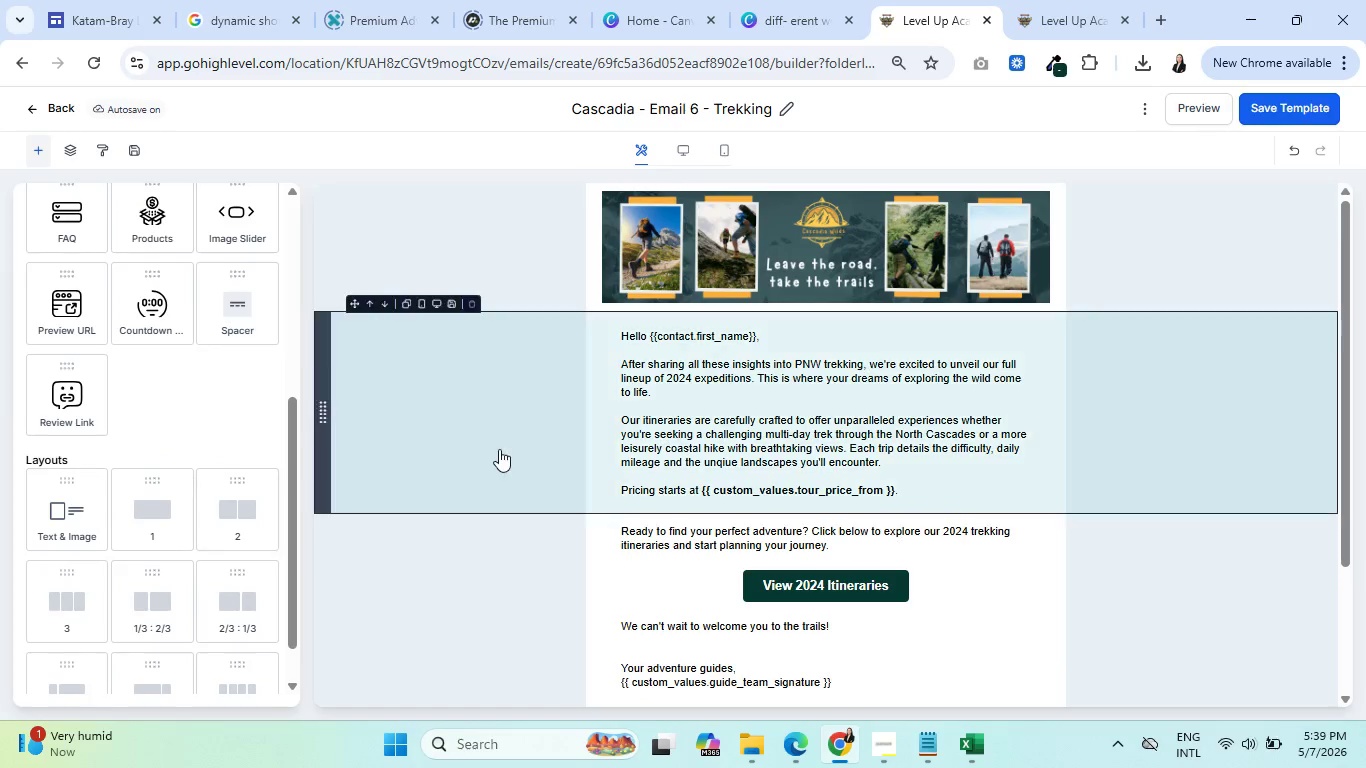 
left_click([499, 449])
 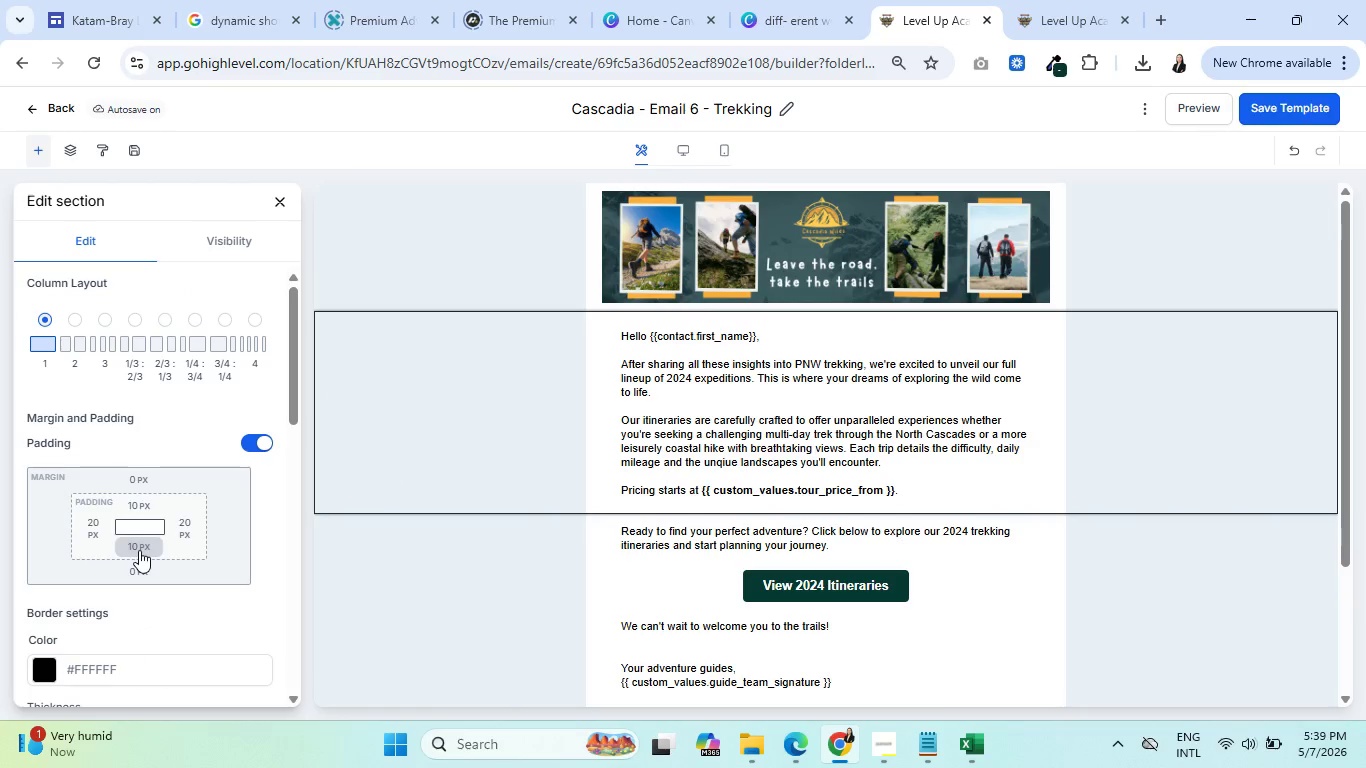 
left_click([139, 550])
 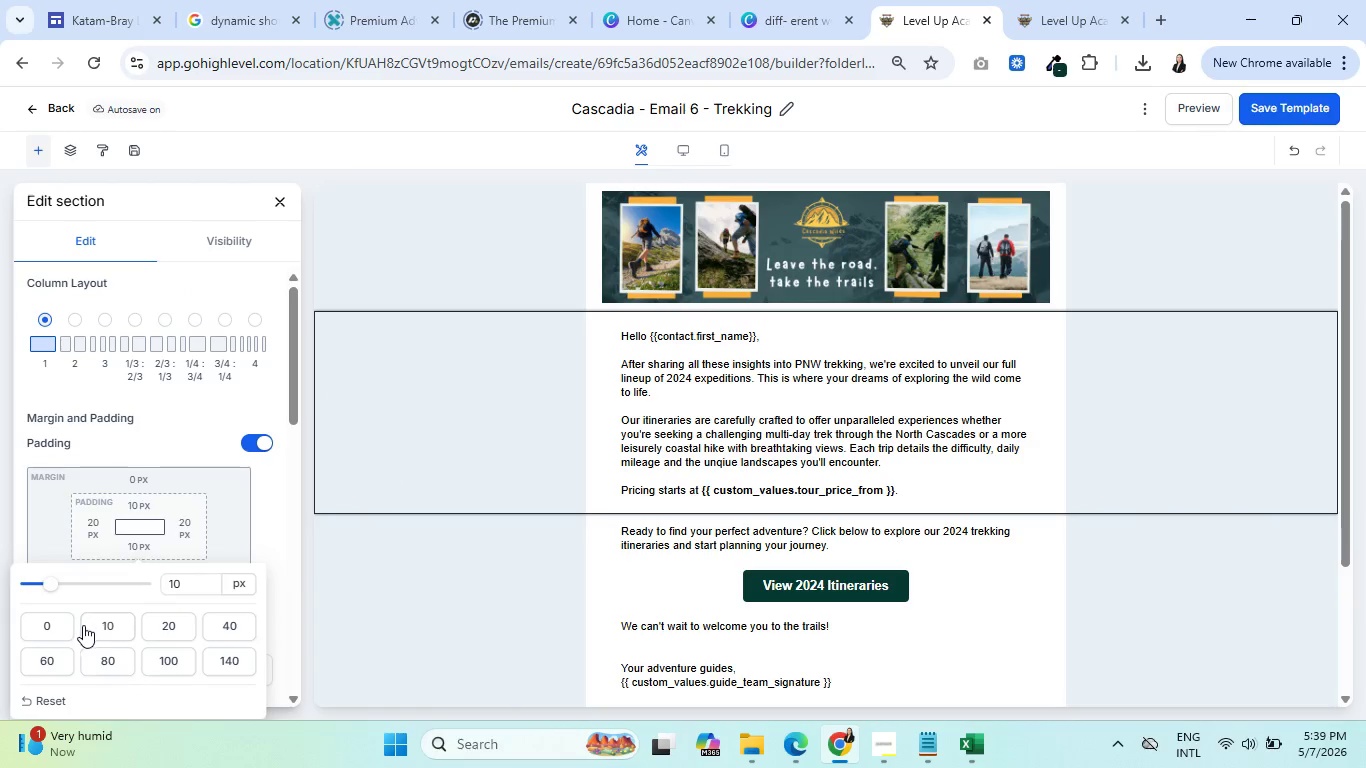 
left_click([55, 628])
 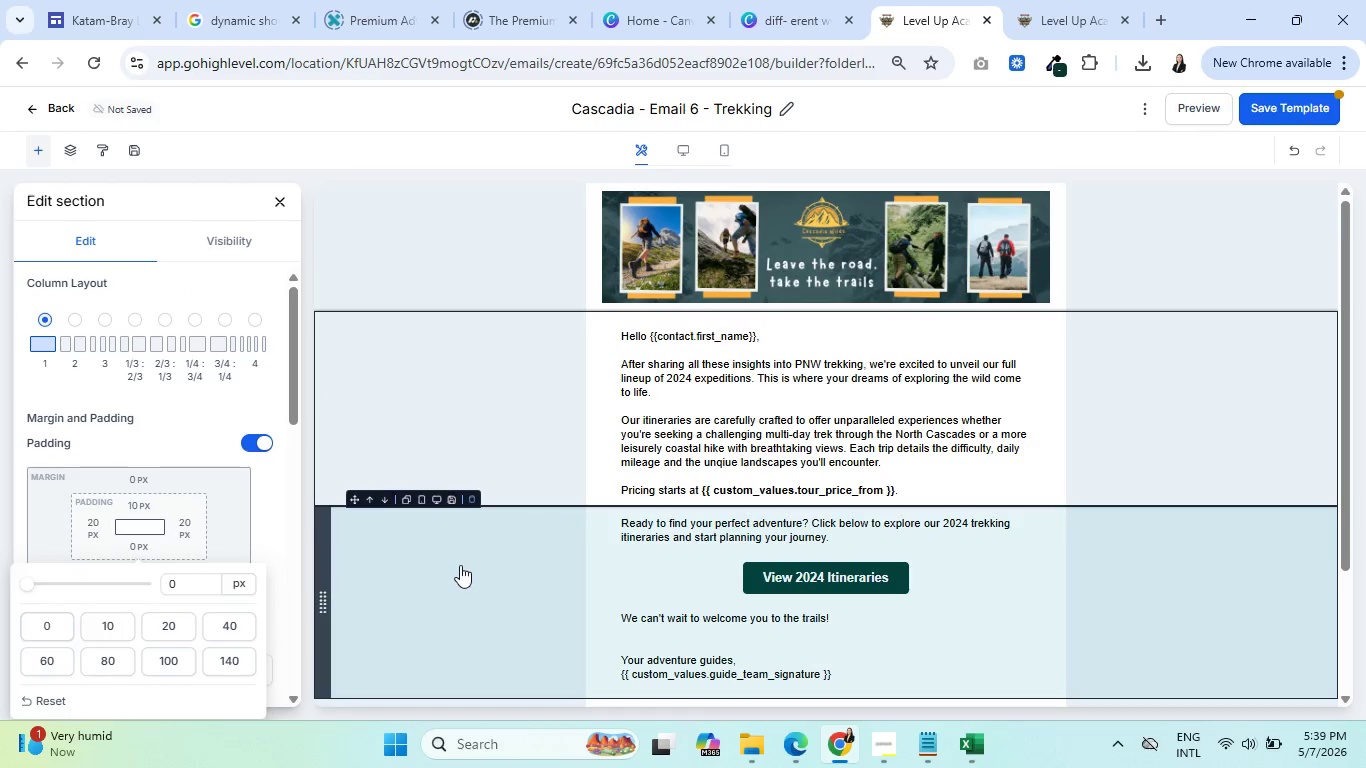 
left_click([462, 570])
 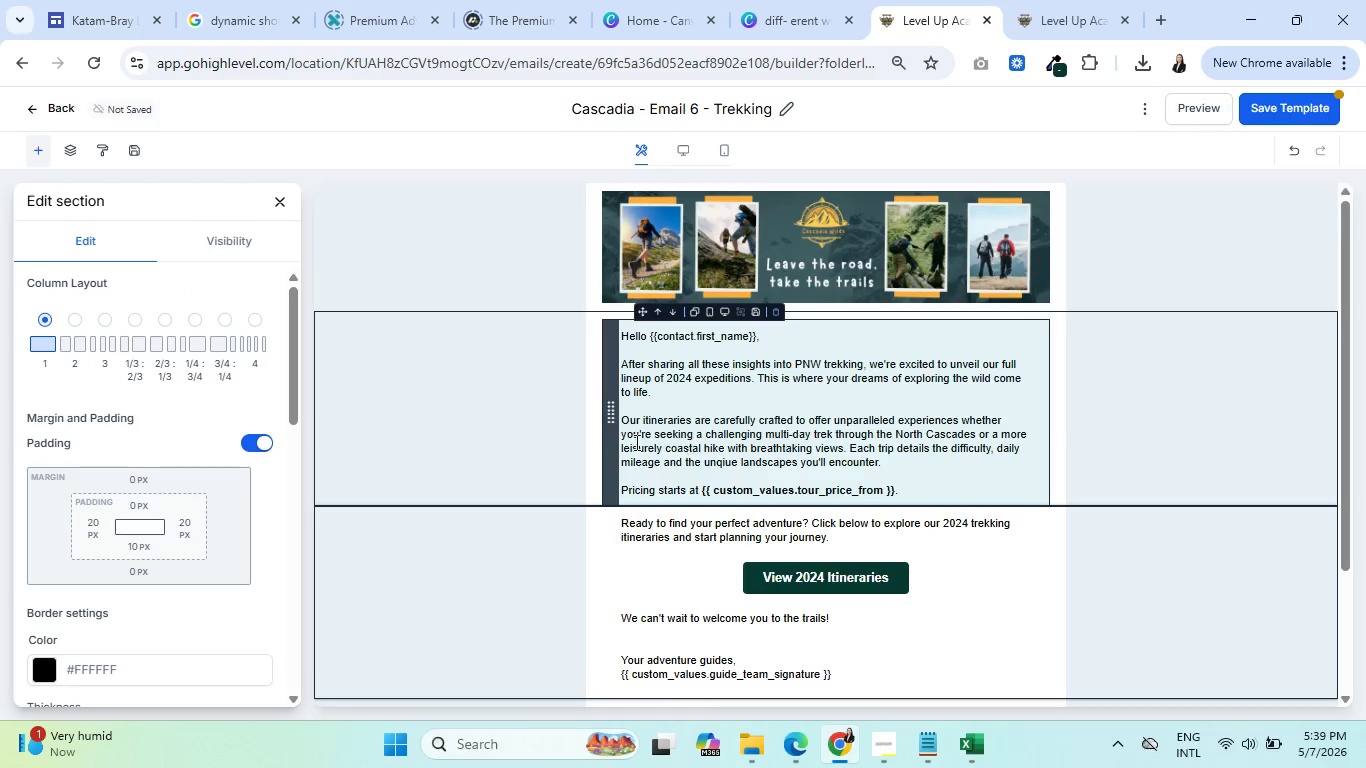 
mouse_move([472, 539])
 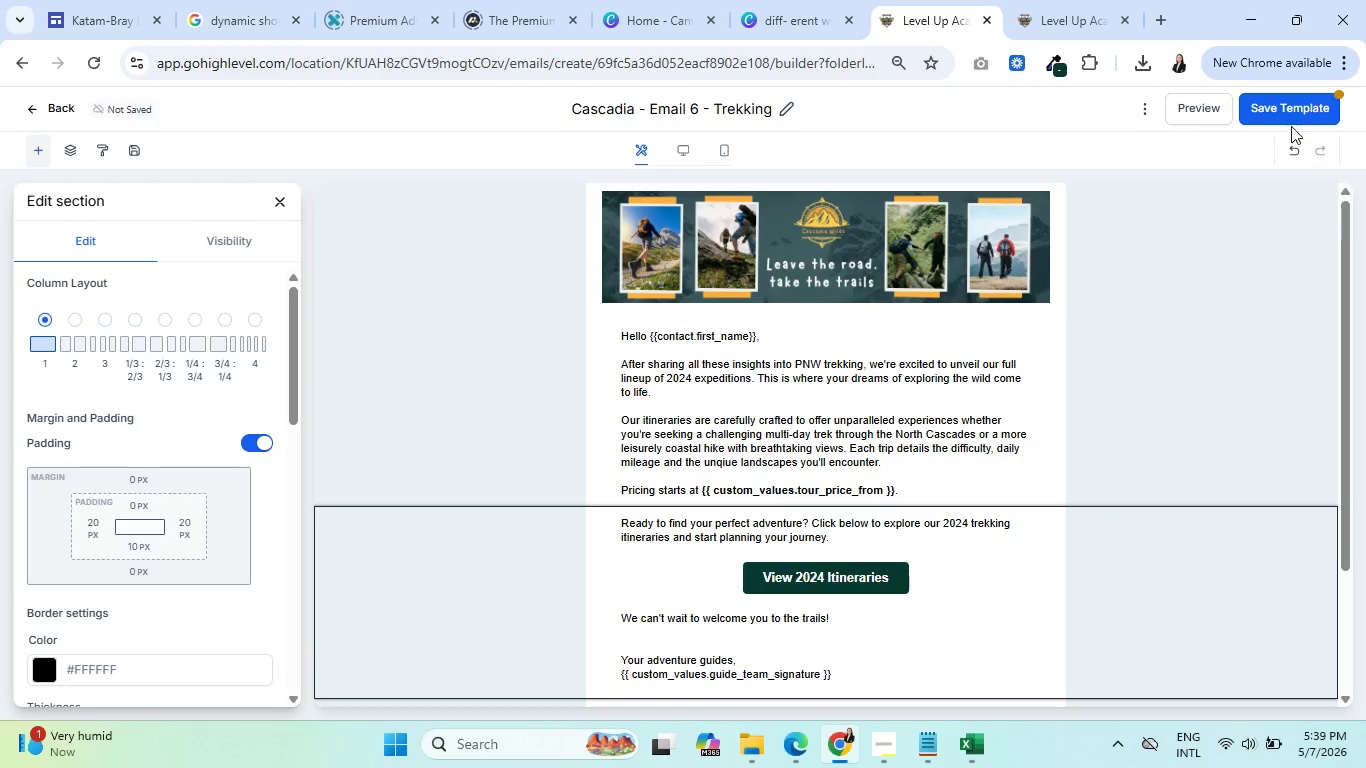 
left_click([1280, 110])
 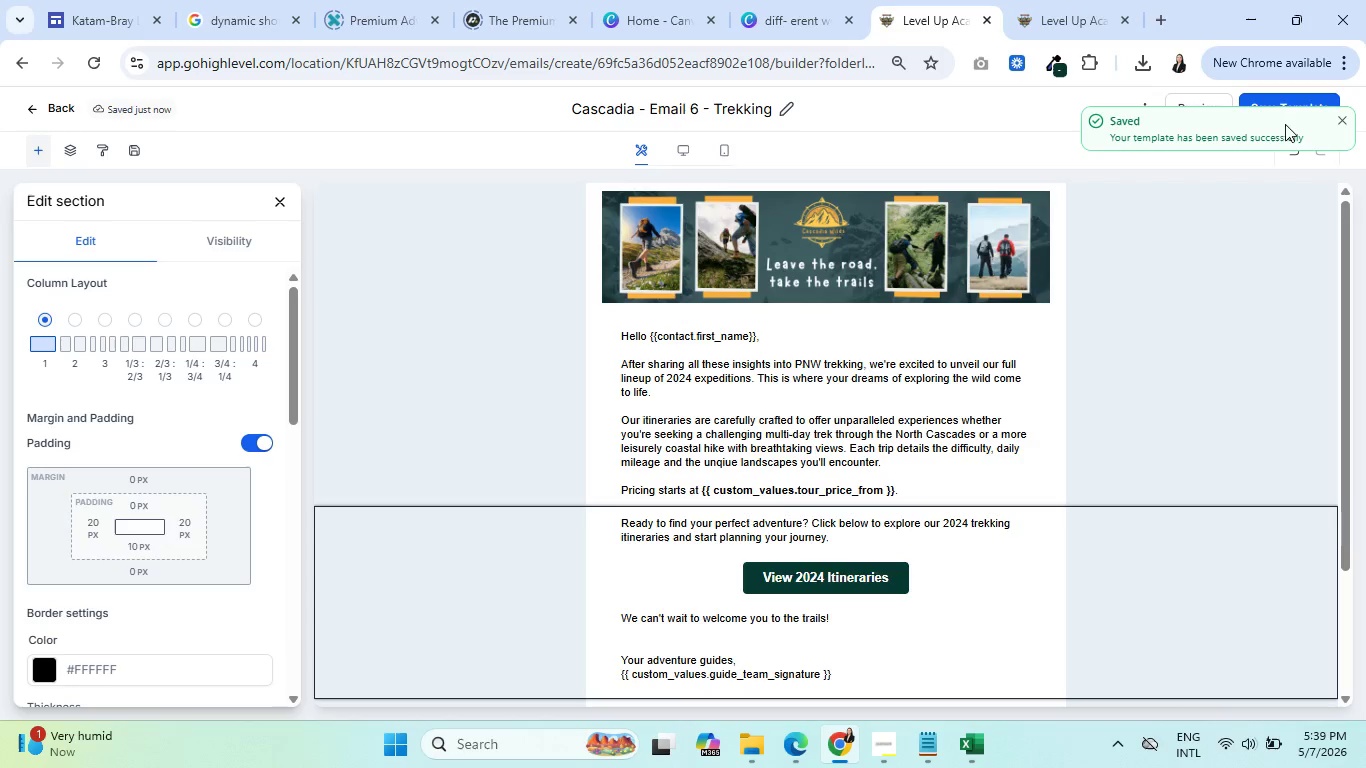 
left_click([1339, 125])
 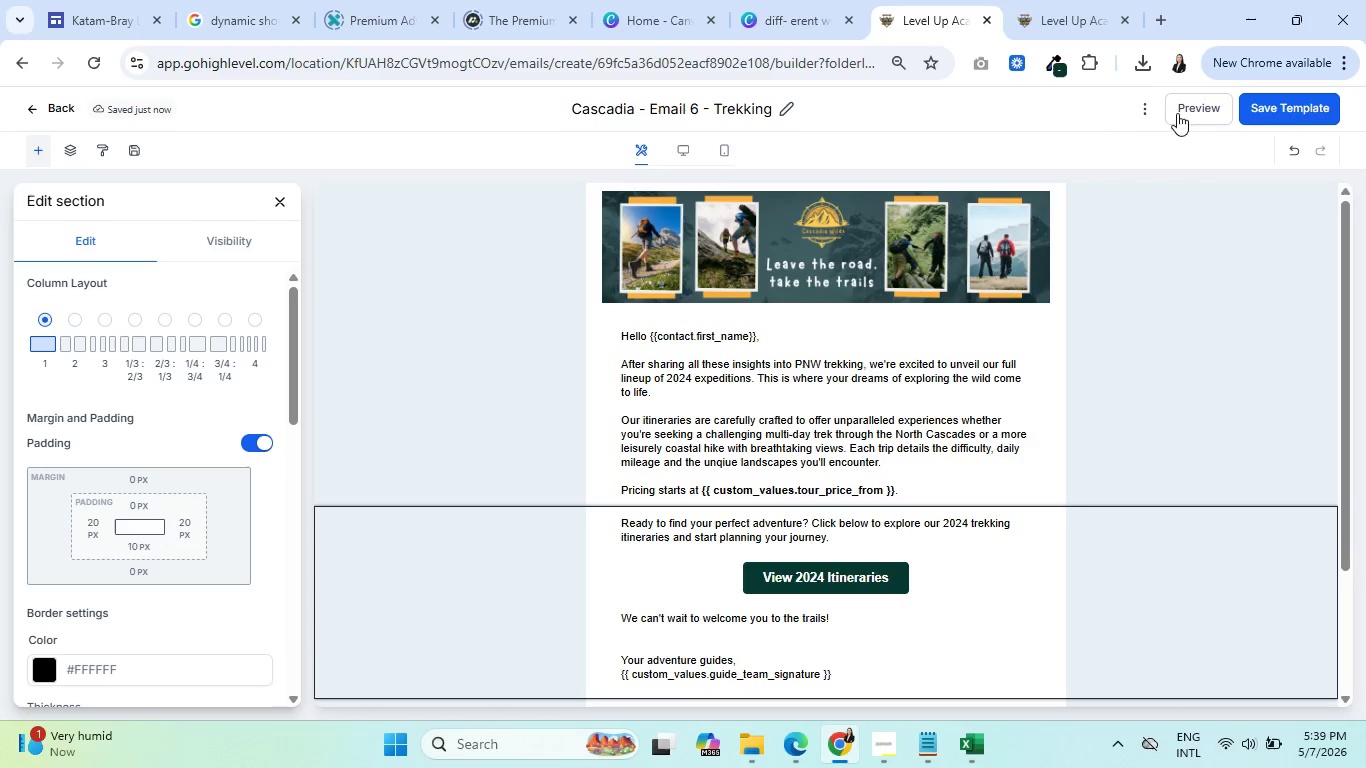 
left_click([1189, 105])
 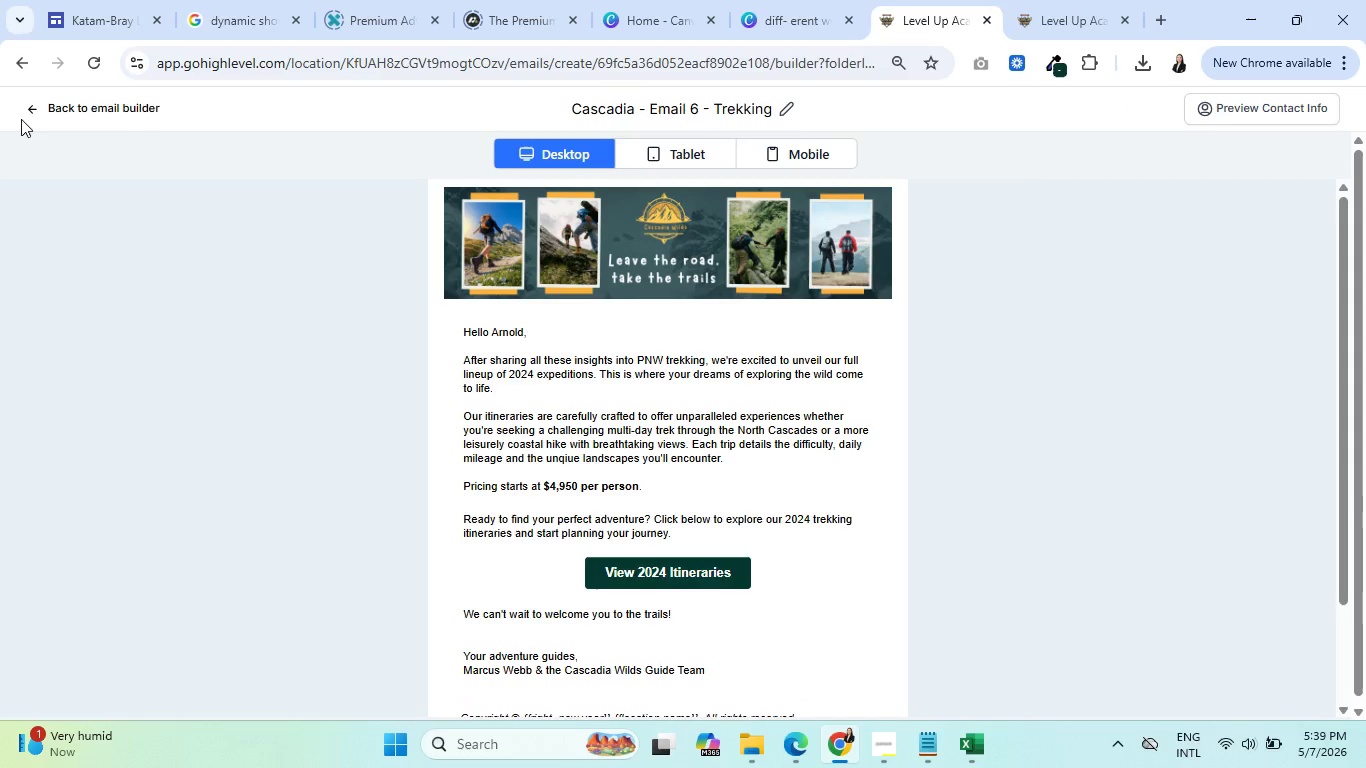 
left_click([27, 110])
 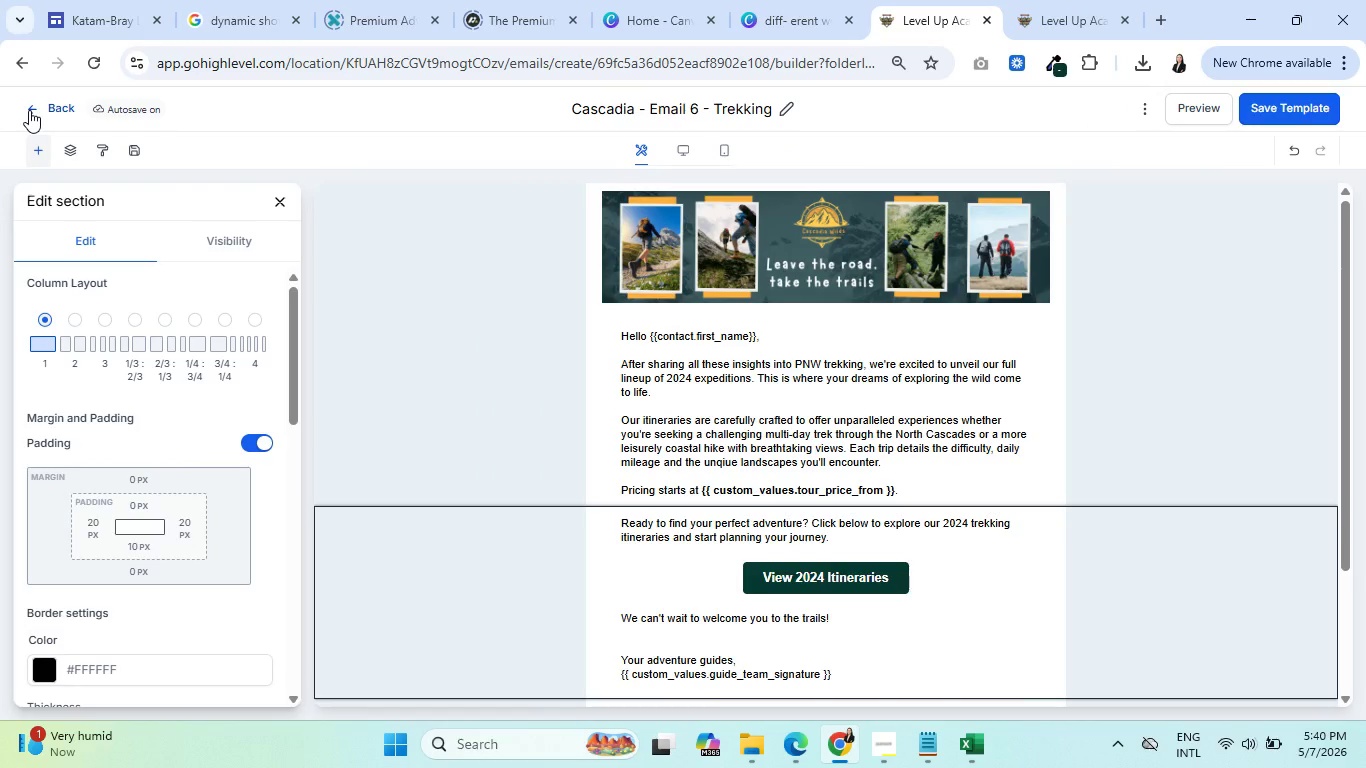 
left_click([29, 110])
 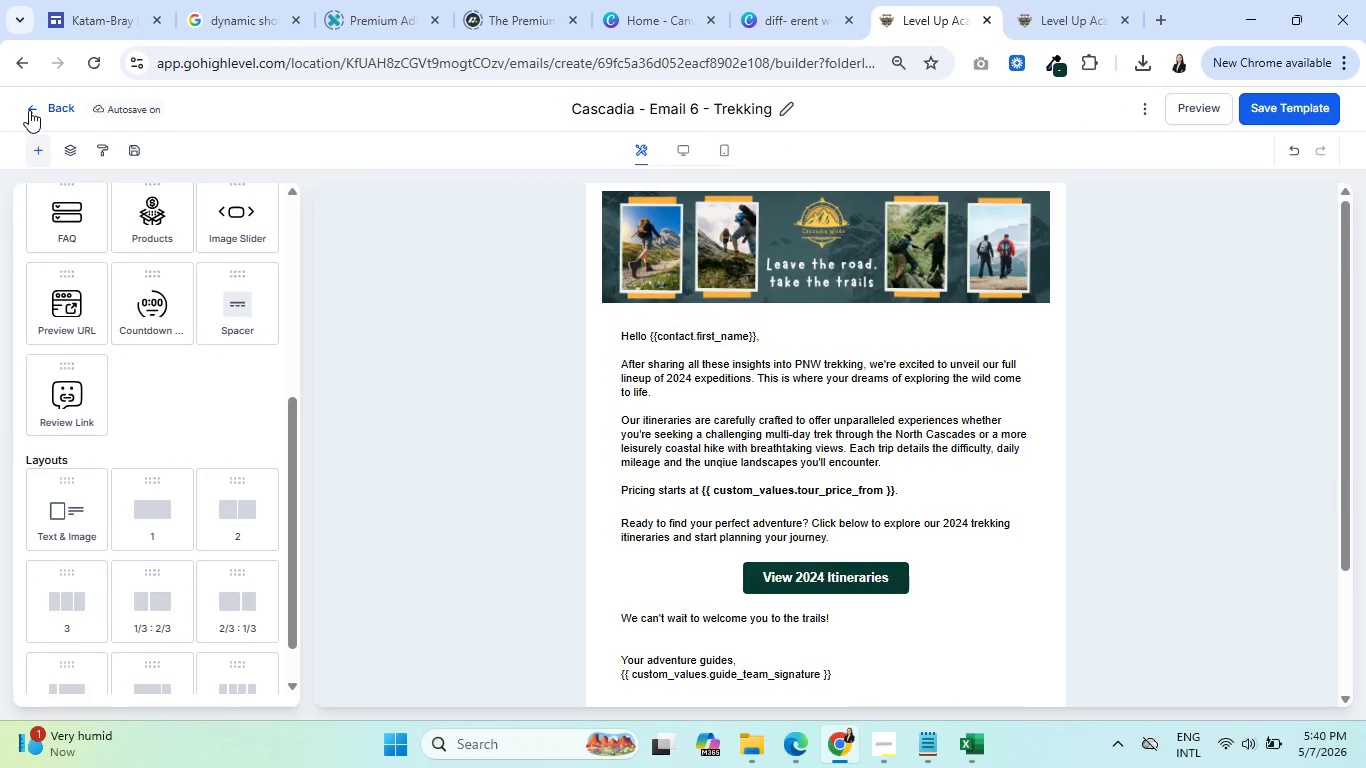 
left_click([29, 110])
 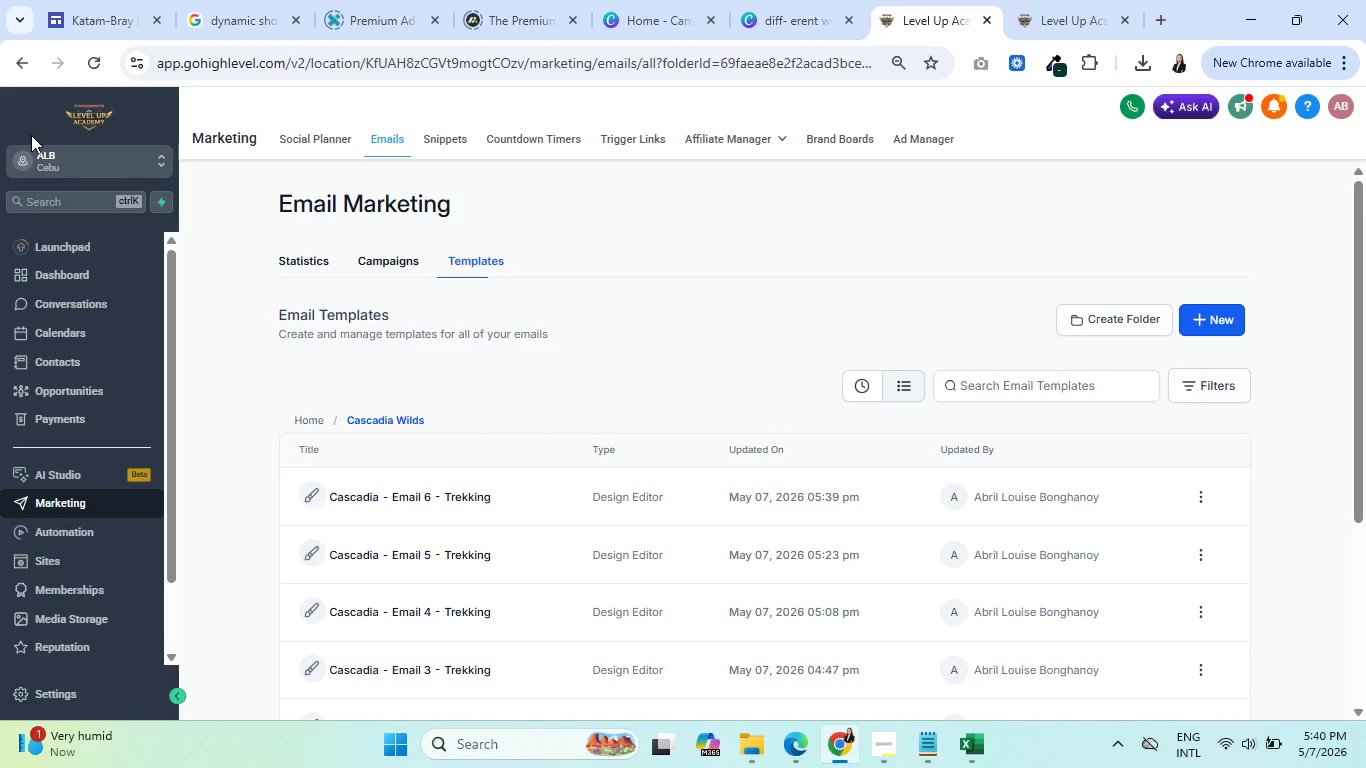 
wait(6.61)
 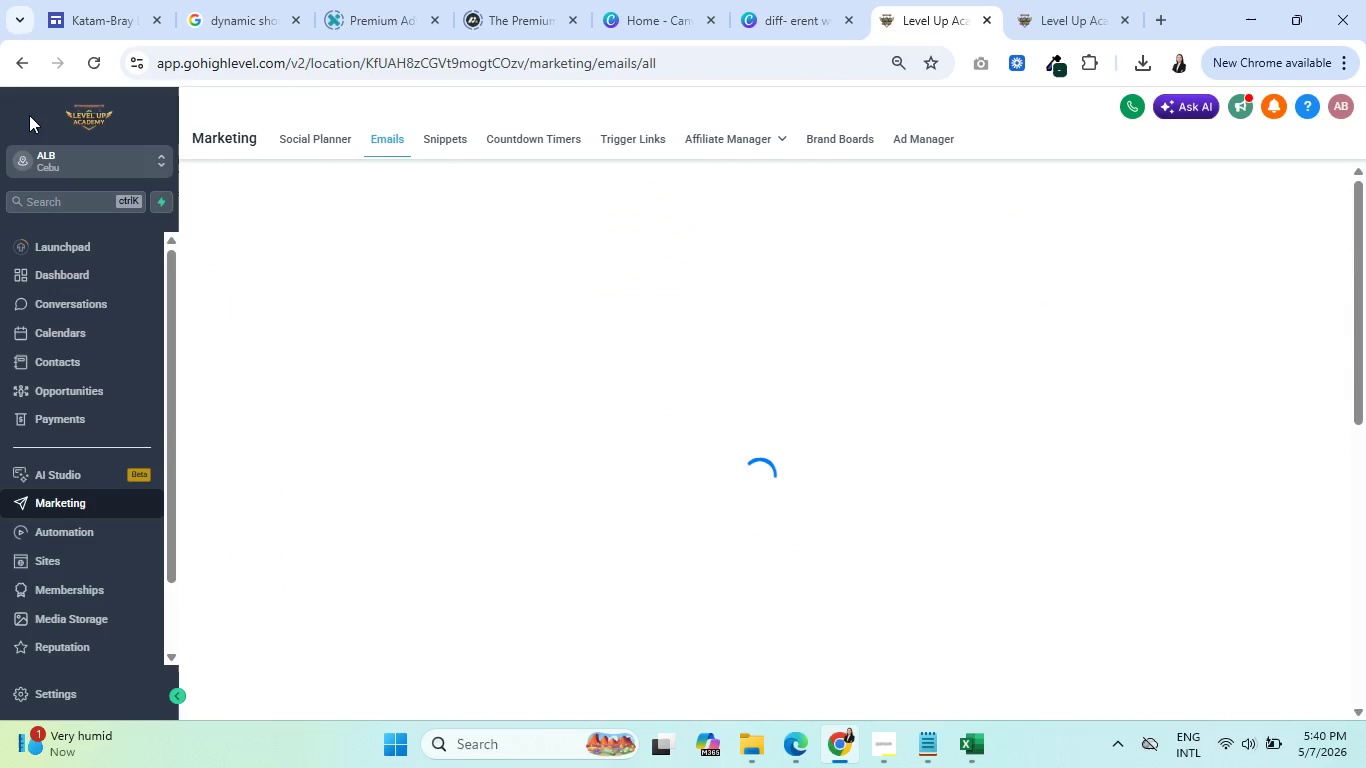 
scroll: coordinate [606, 548], scroll_direction: down, amount: 2.0
 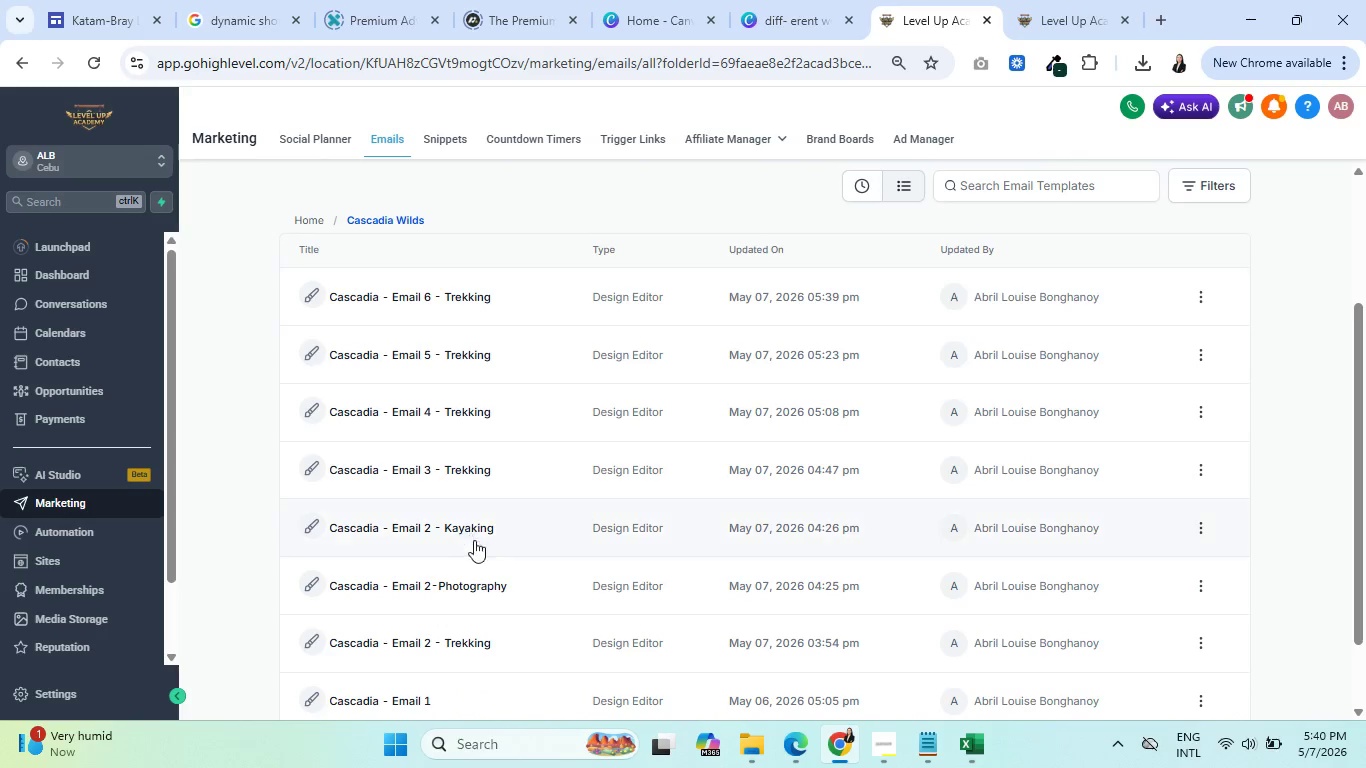 
scroll: coordinate [1015, 252], scroll_direction: up, amount: 5.0
 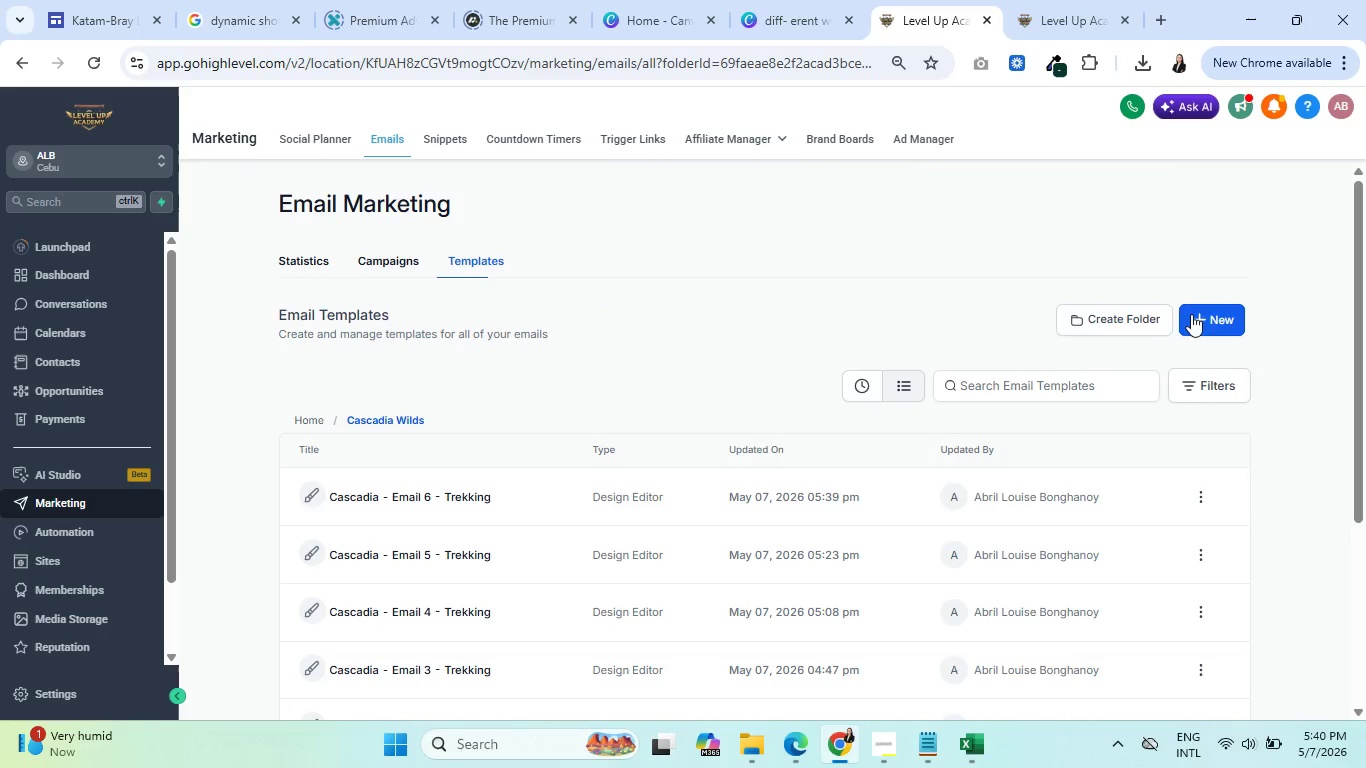 
left_click([1201, 318])
 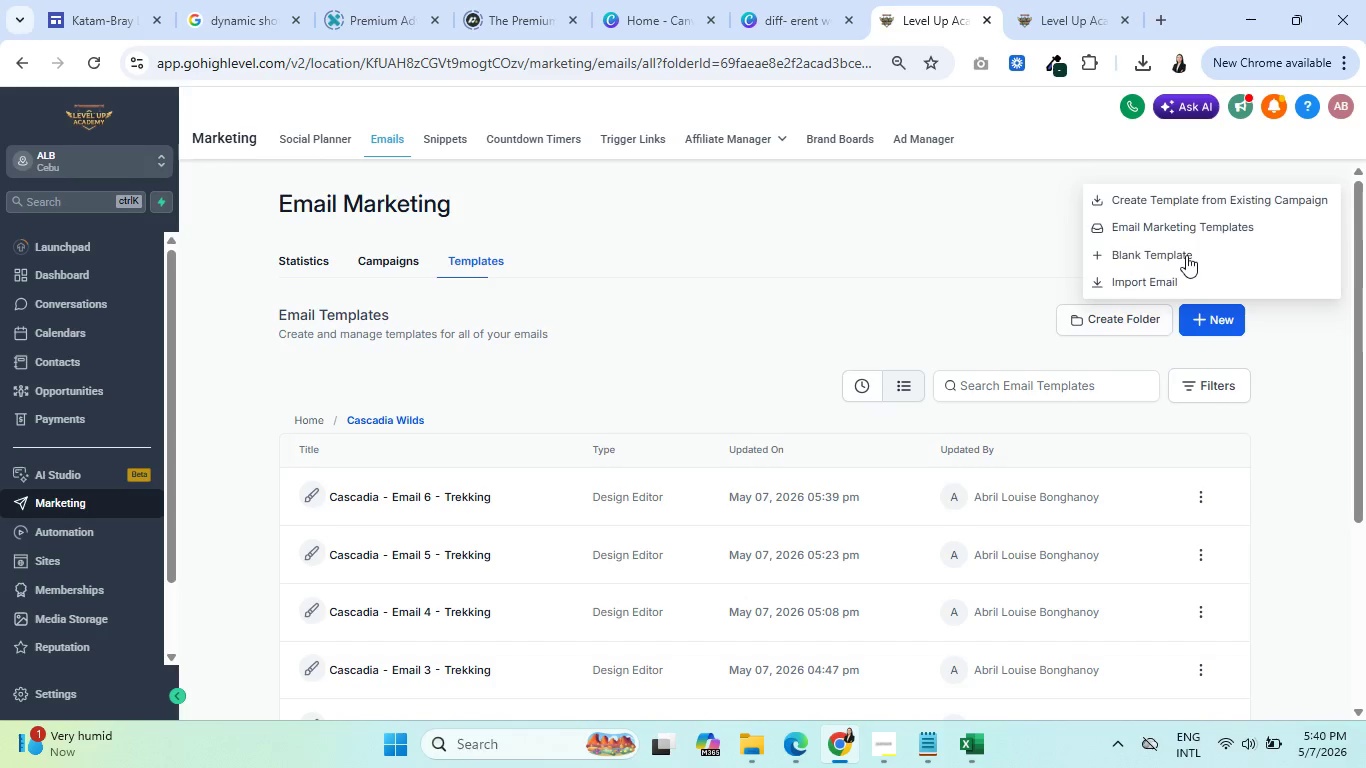 
left_click([1183, 248])
 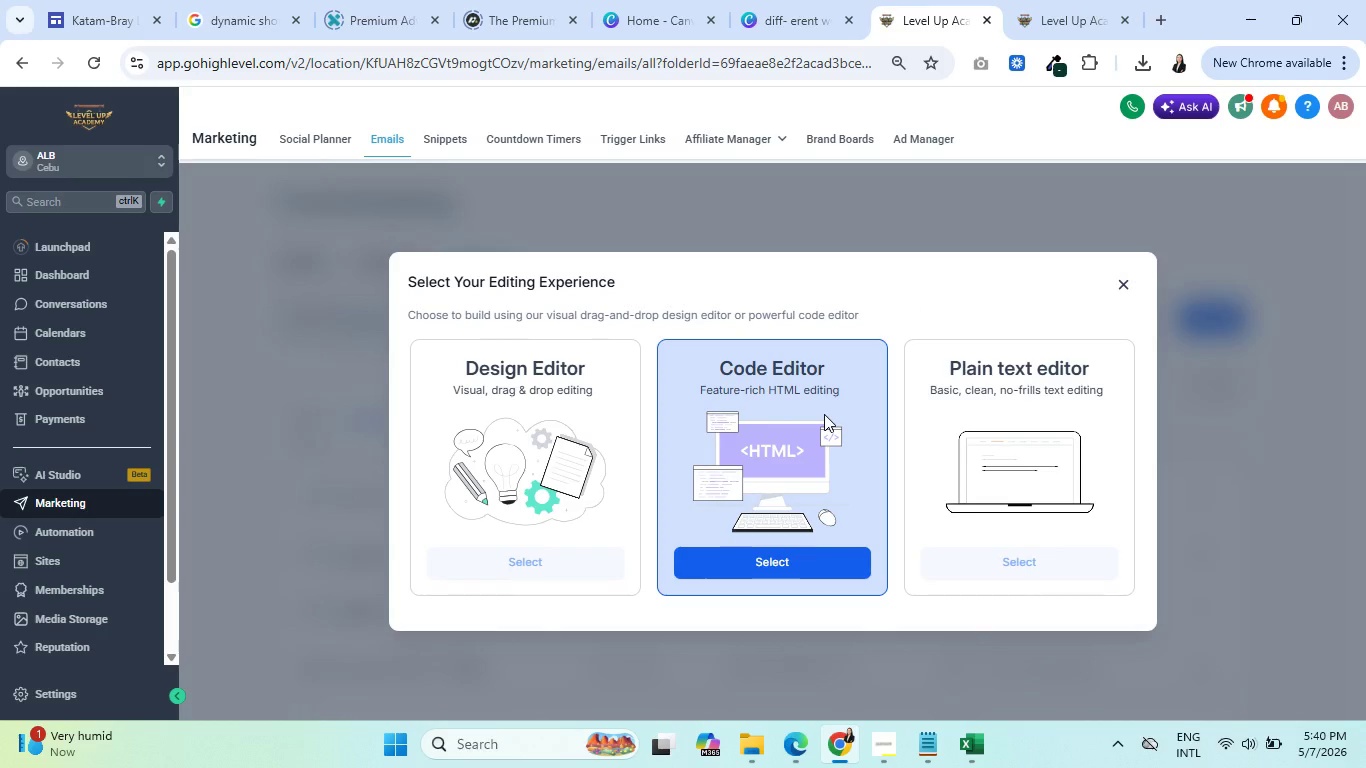 
wait(17.66)
 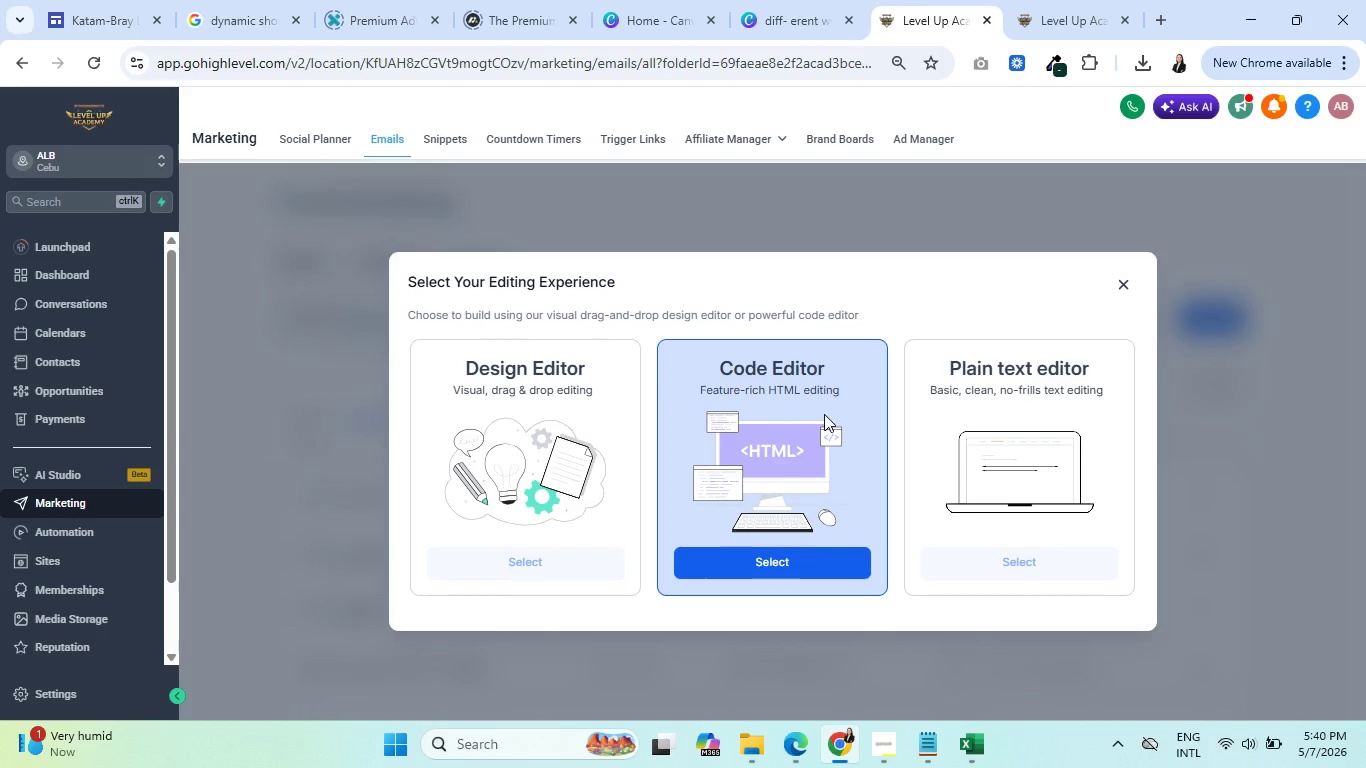 
left_click([520, 567])
 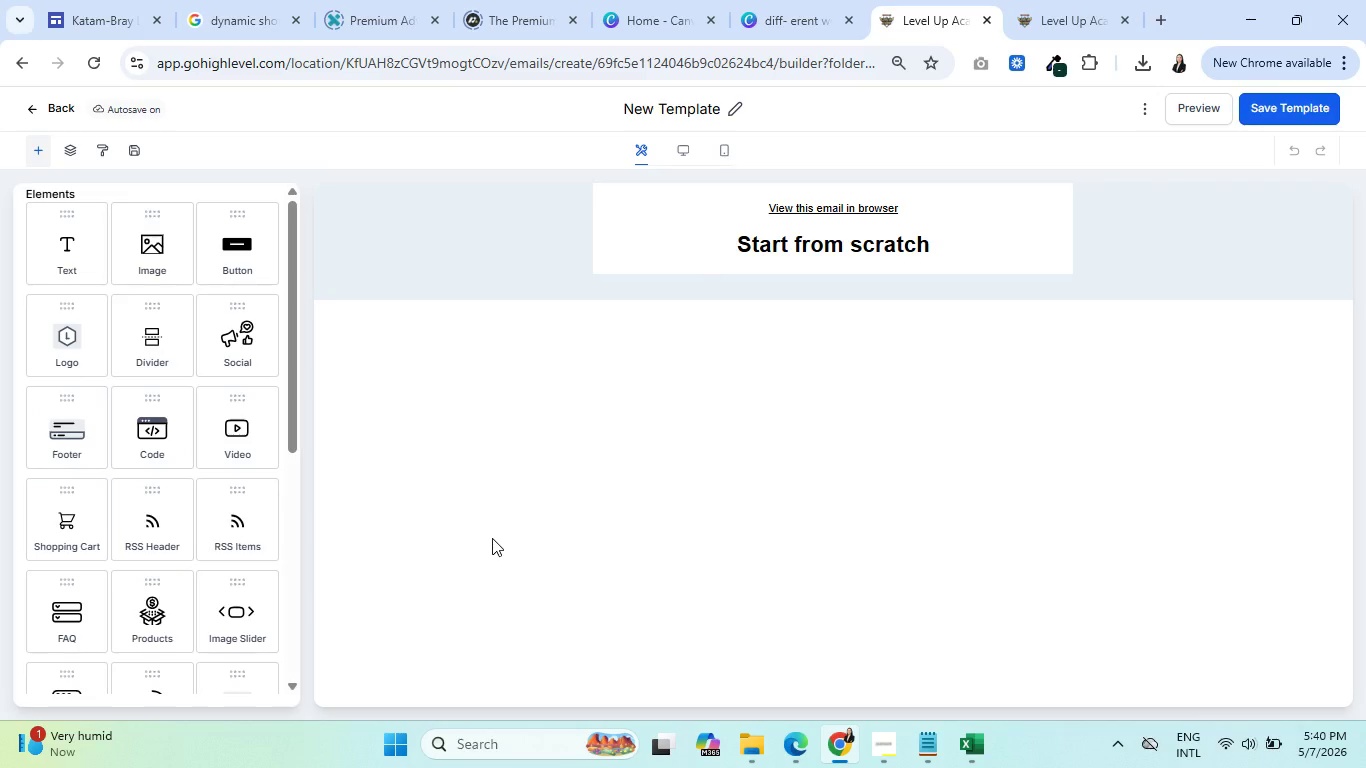 
wait(7.33)
 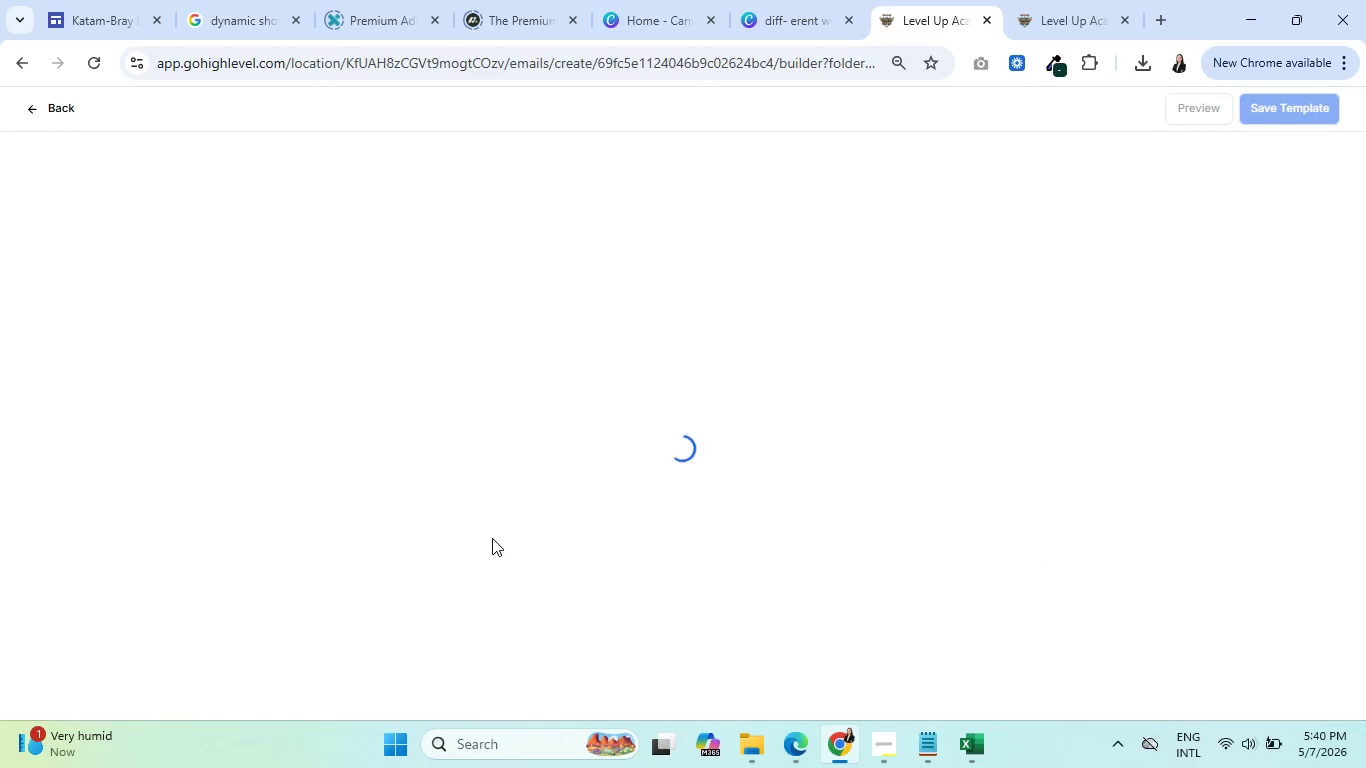 
left_click([474, 191])
 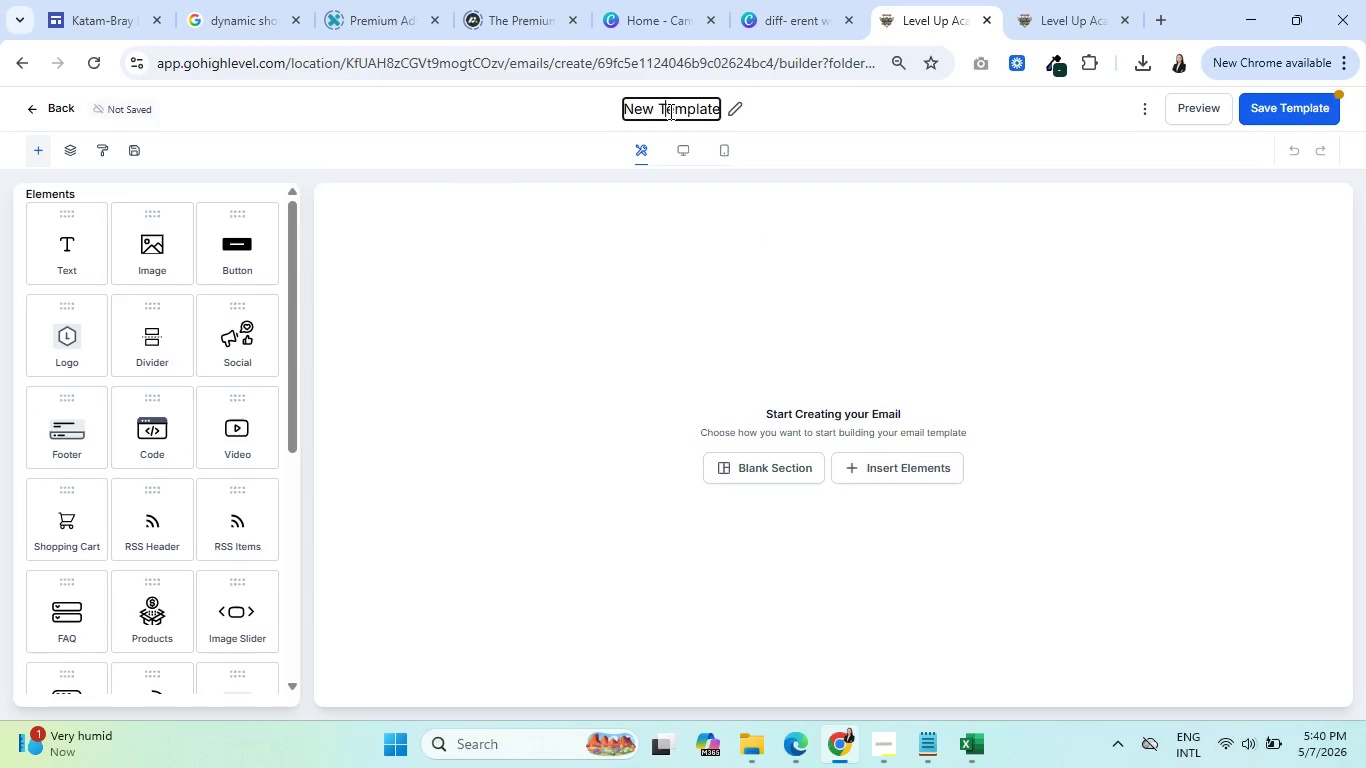 
double_click([669, 111])
 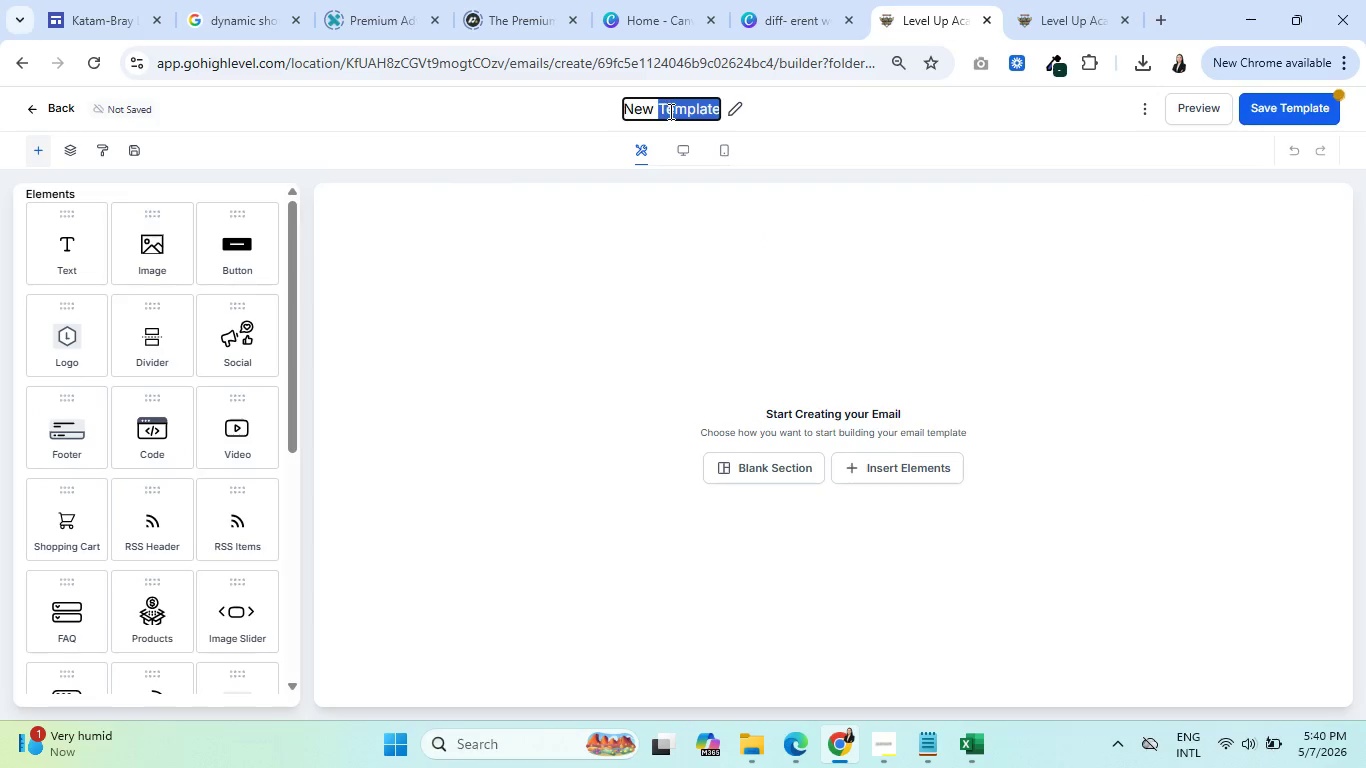 
triple_click([669, 111])
 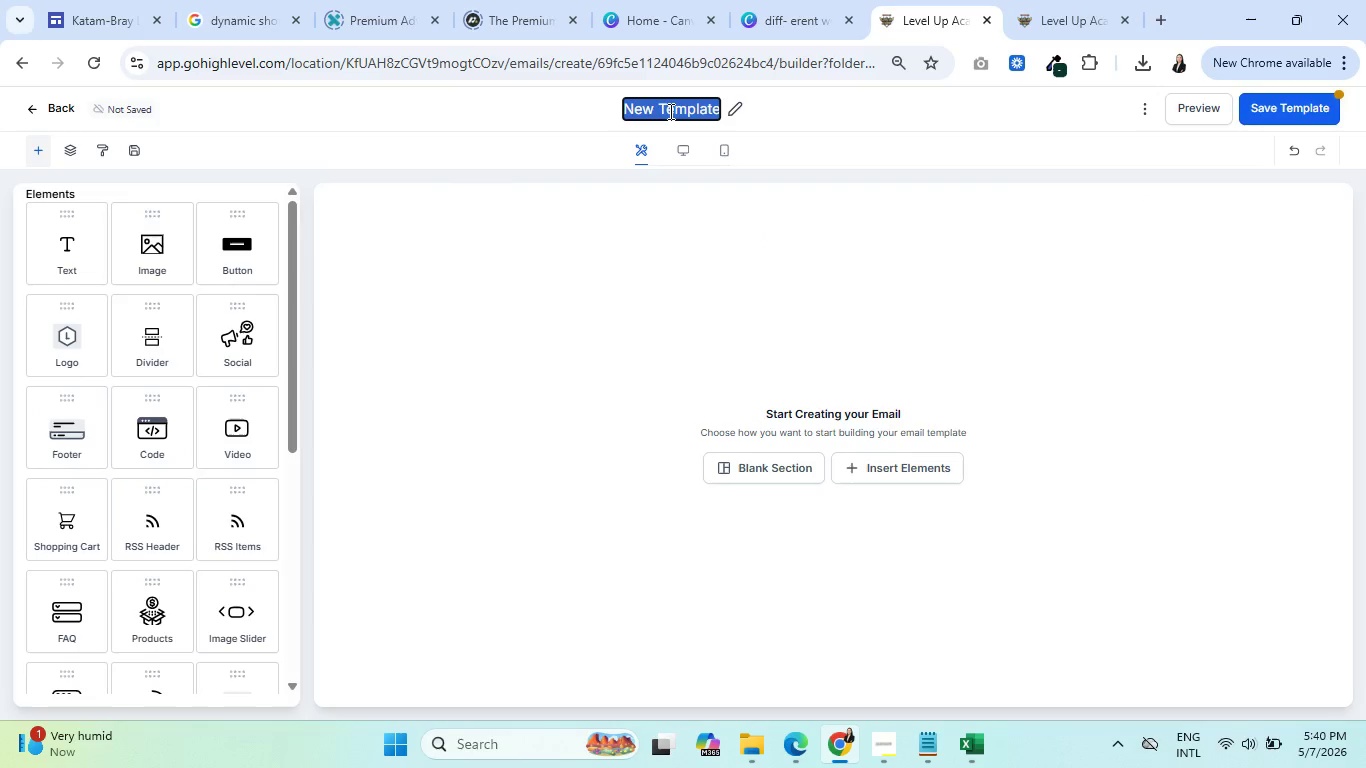 
type(Cascaida )
key(Backspace)
key(Backspace)
key(Backspace)
key(Backspace)
type(dia - Email 3 - Pohoo)
key(Backspace)
key(Backspace)
key(Backspace)
key(Backspace)
type(hotography)
 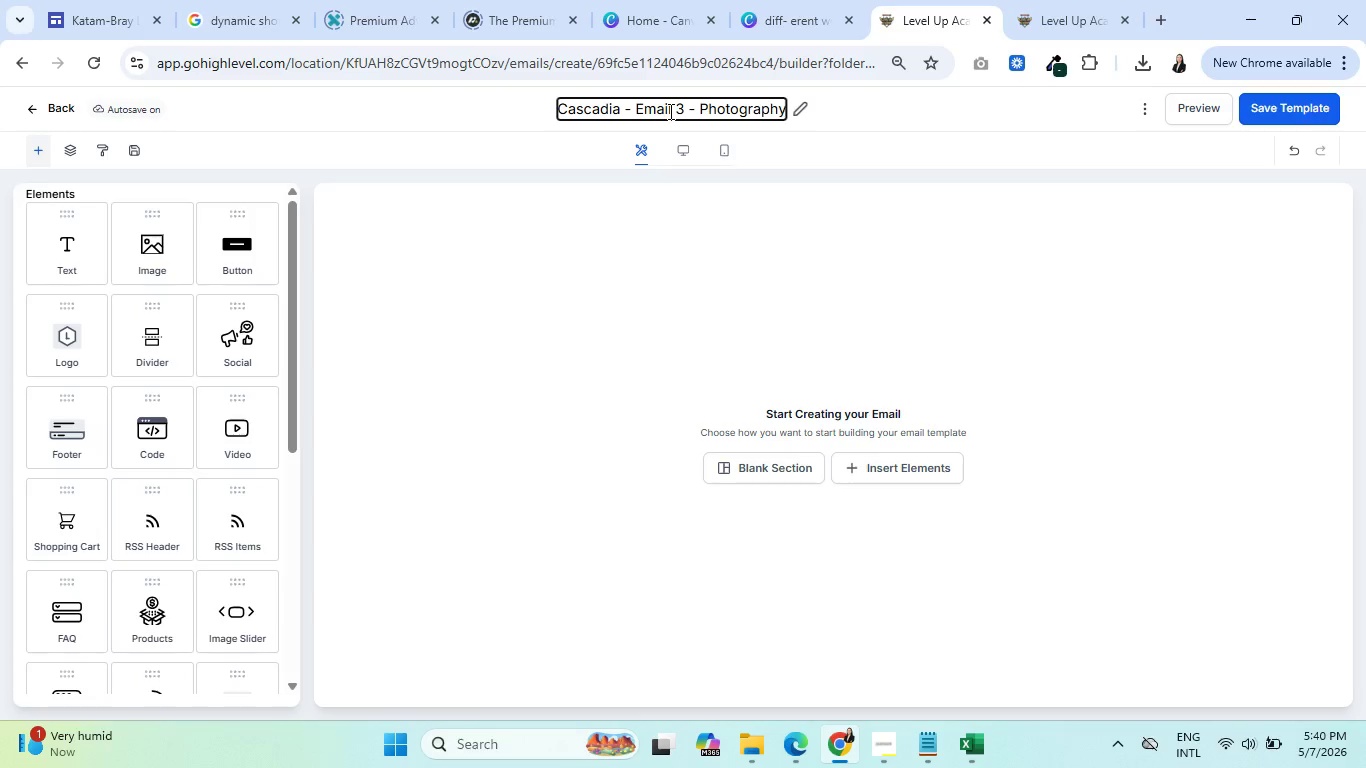 
left_click([666, 236])
 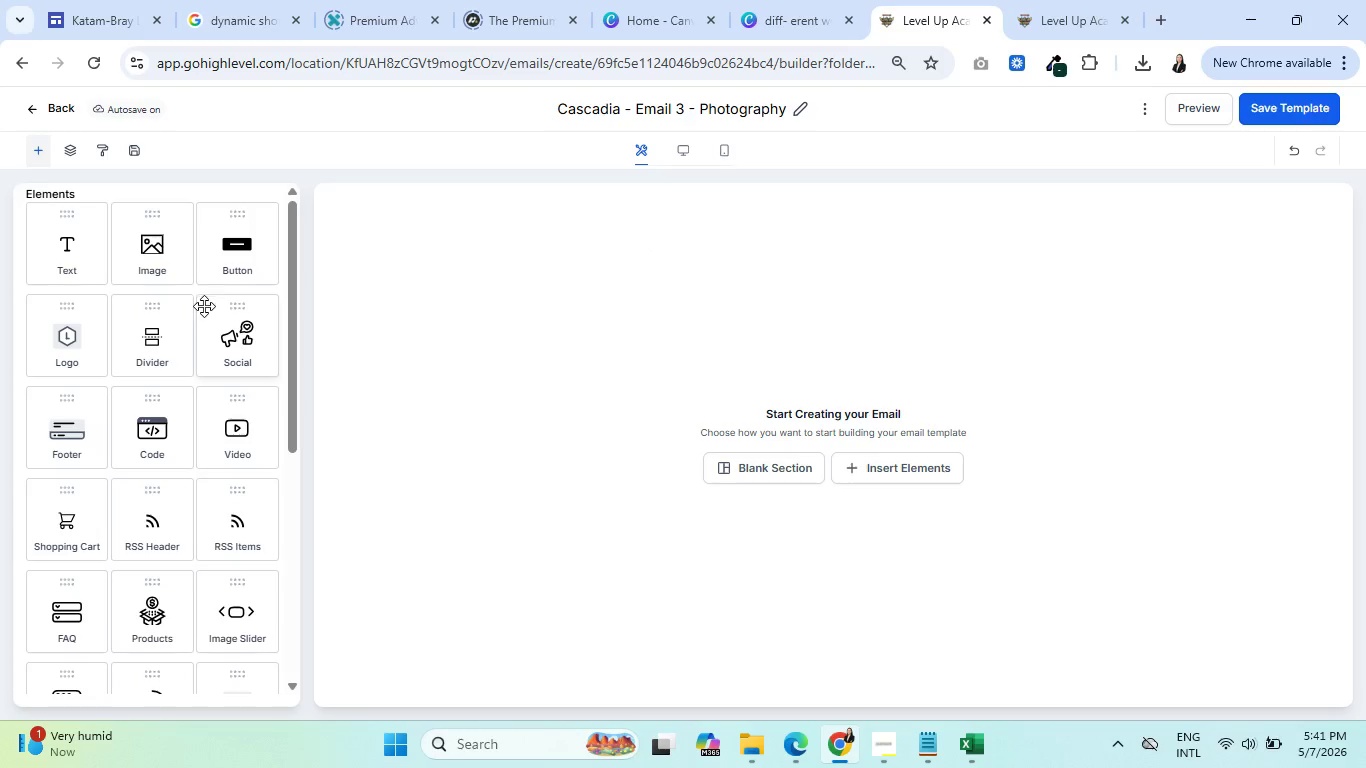 
scroll: coordinate [209, 344], scroll_direction: down, amount: 6.0
 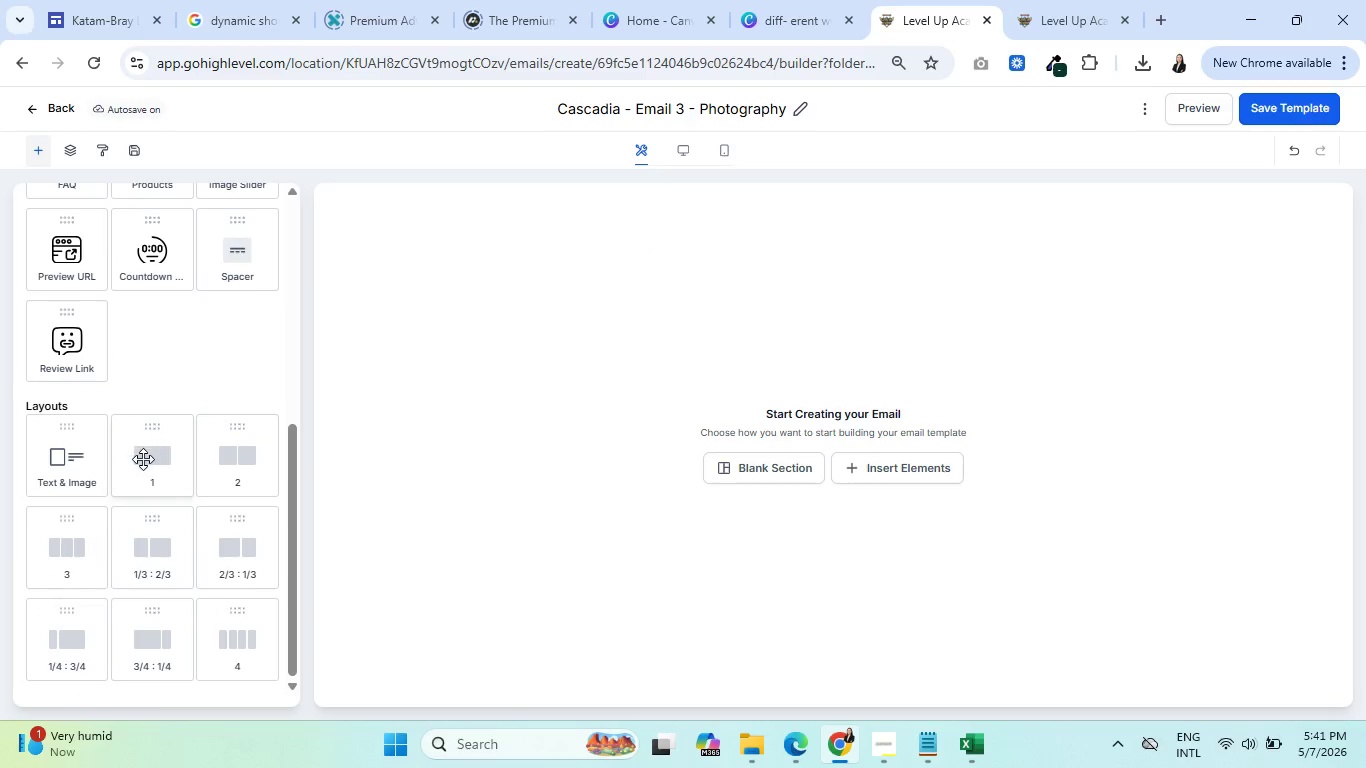 
left_click_drag(start_coordinate=[143, 459], to_coordinate=[662, 224])
 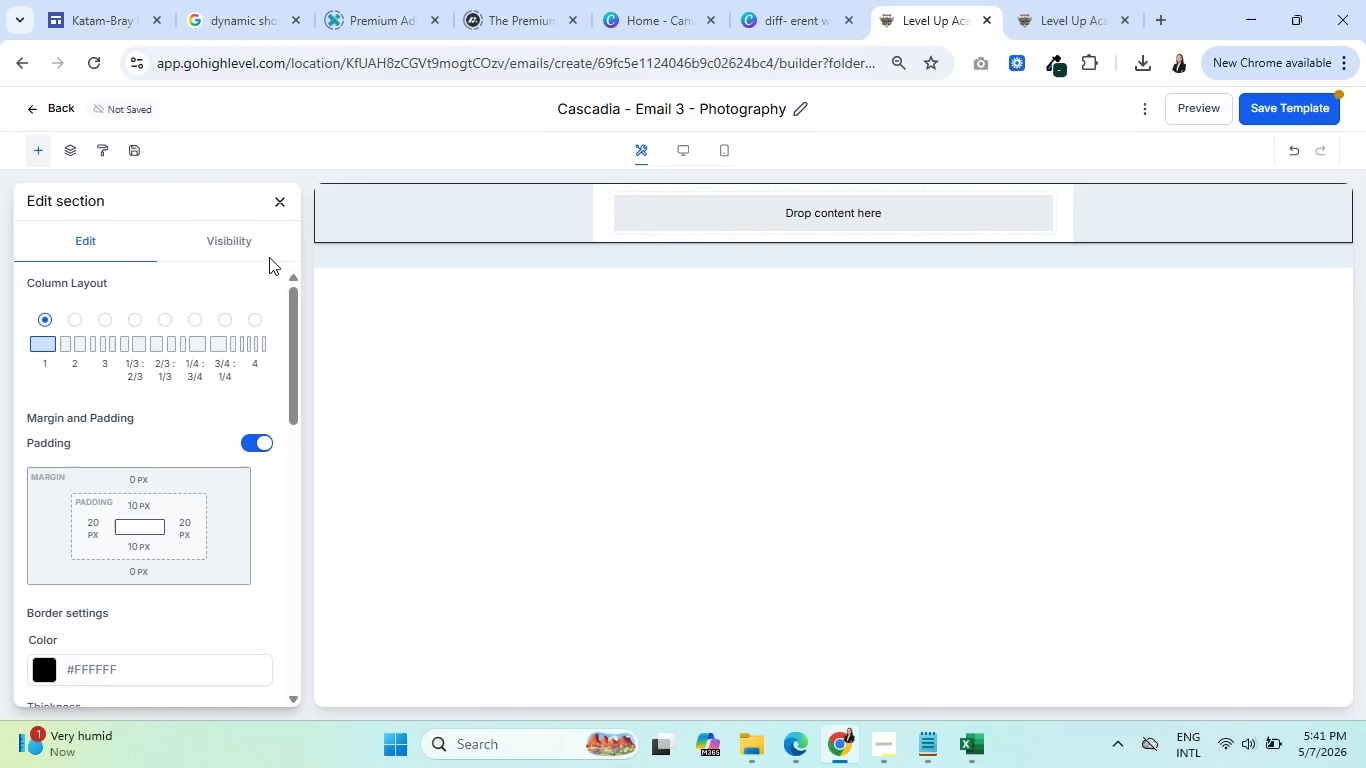 
left_click([274, 204])
 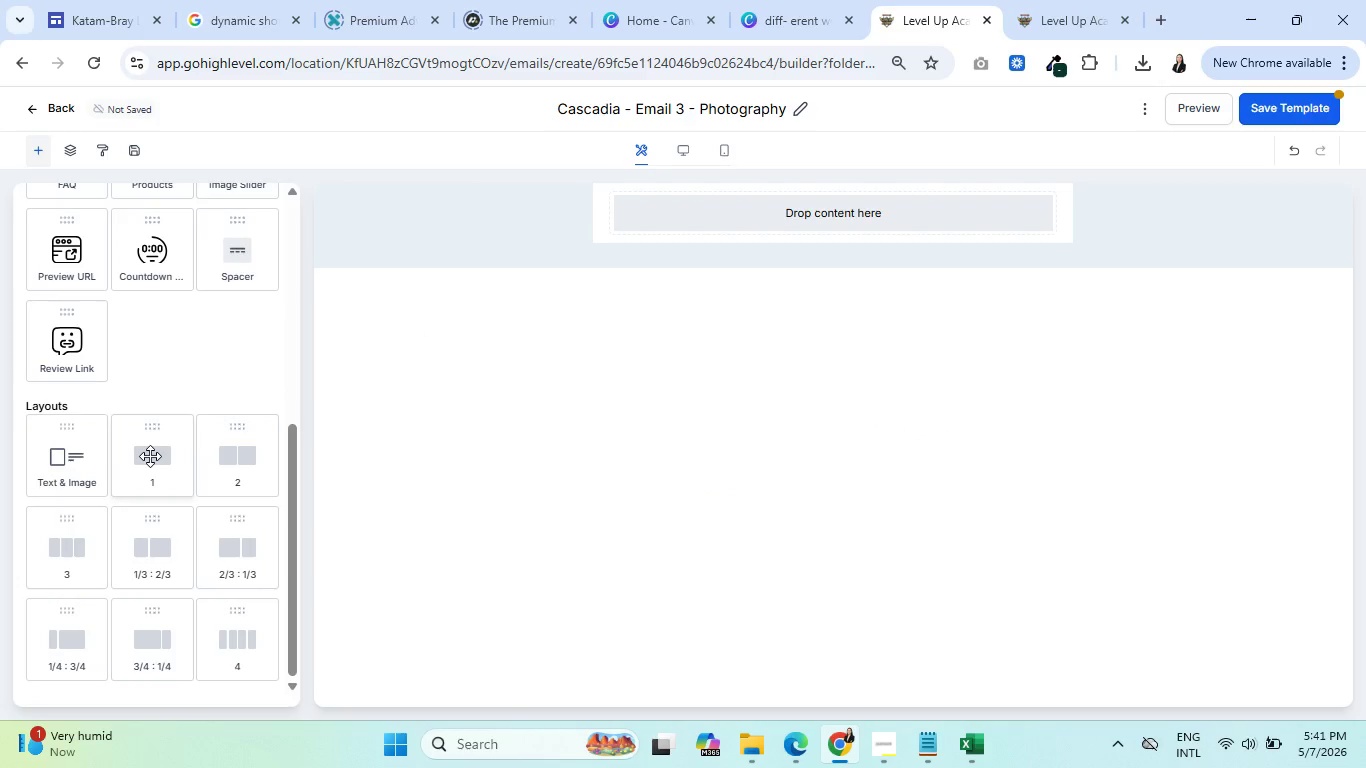 
left_click_drag(start_coordinate=[150, 456], to_coordinate=[711, 229])
 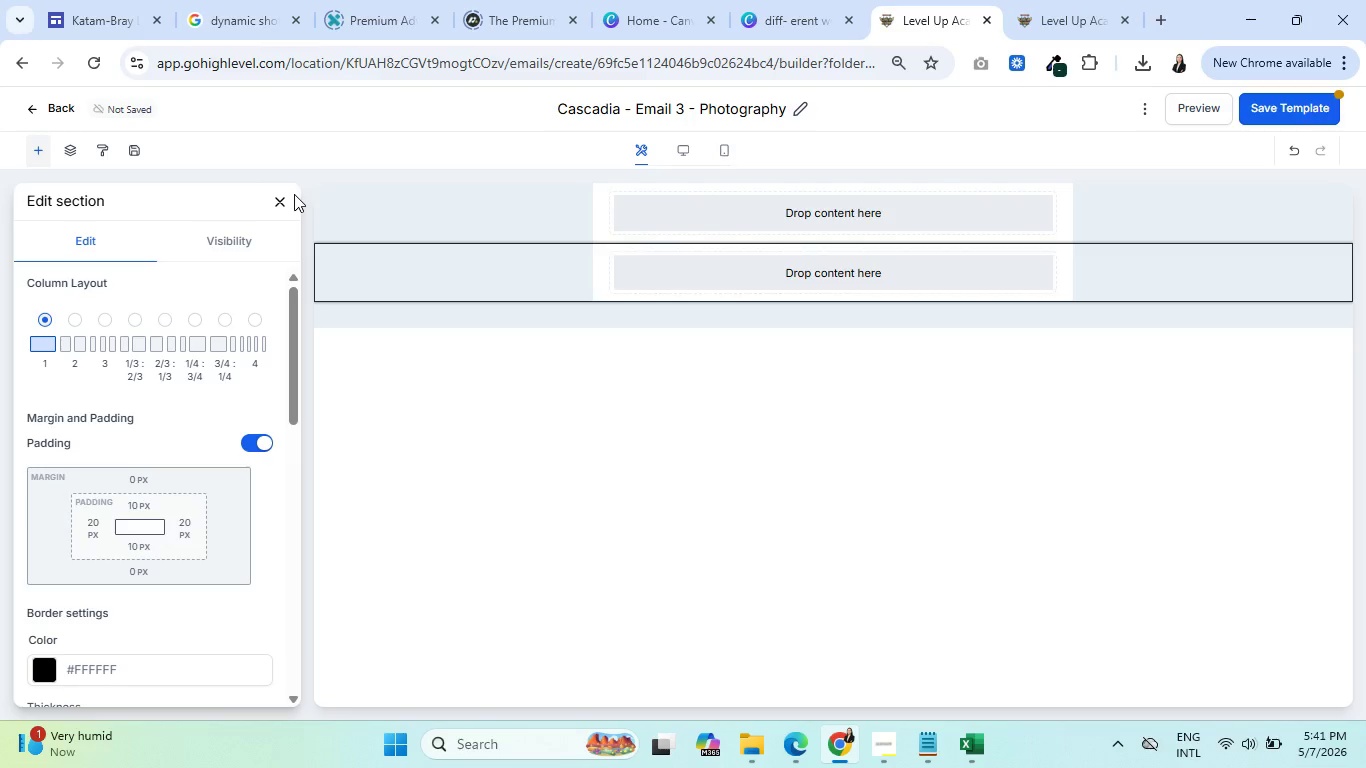 
left_click([283, 196])
 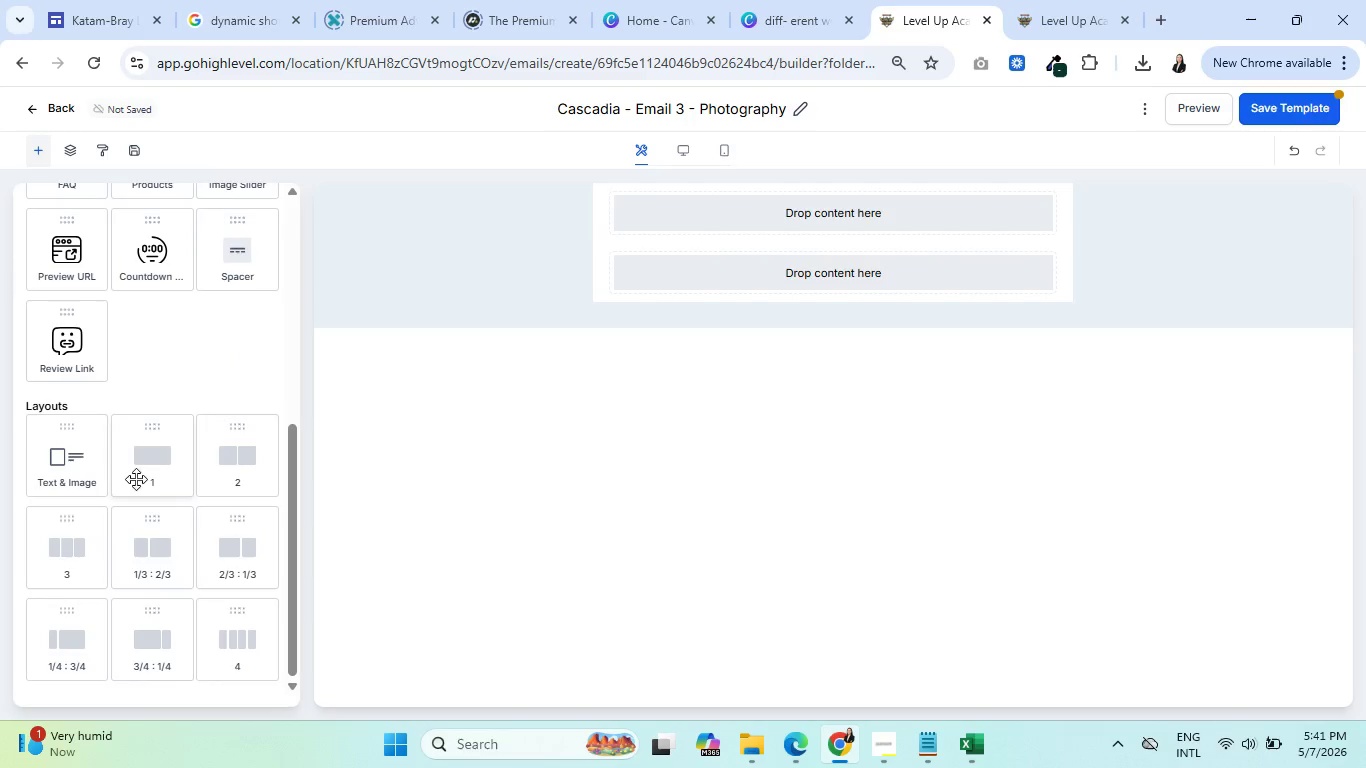 
left_click_drag(start_coordinate=[143, 468], to_coordinate=[800, 291])
 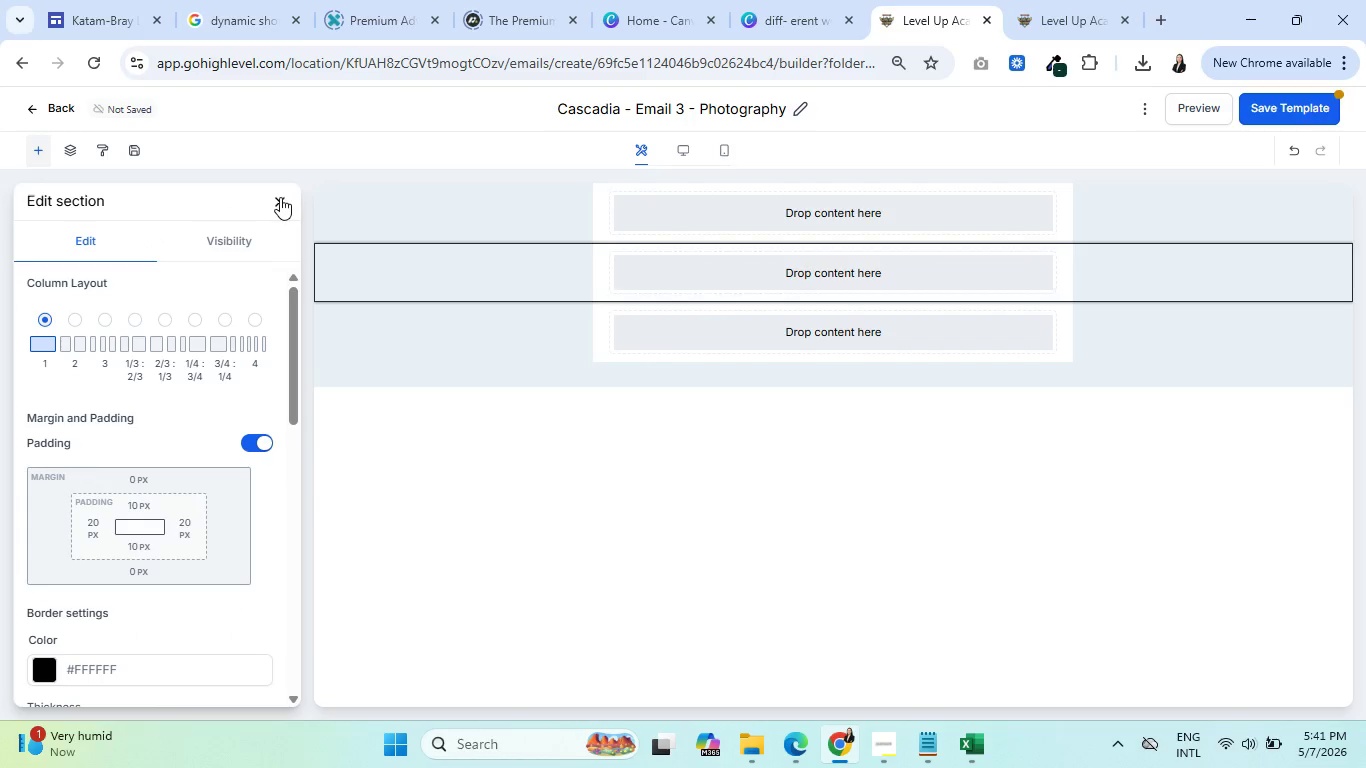 
left_click([280, 197])
 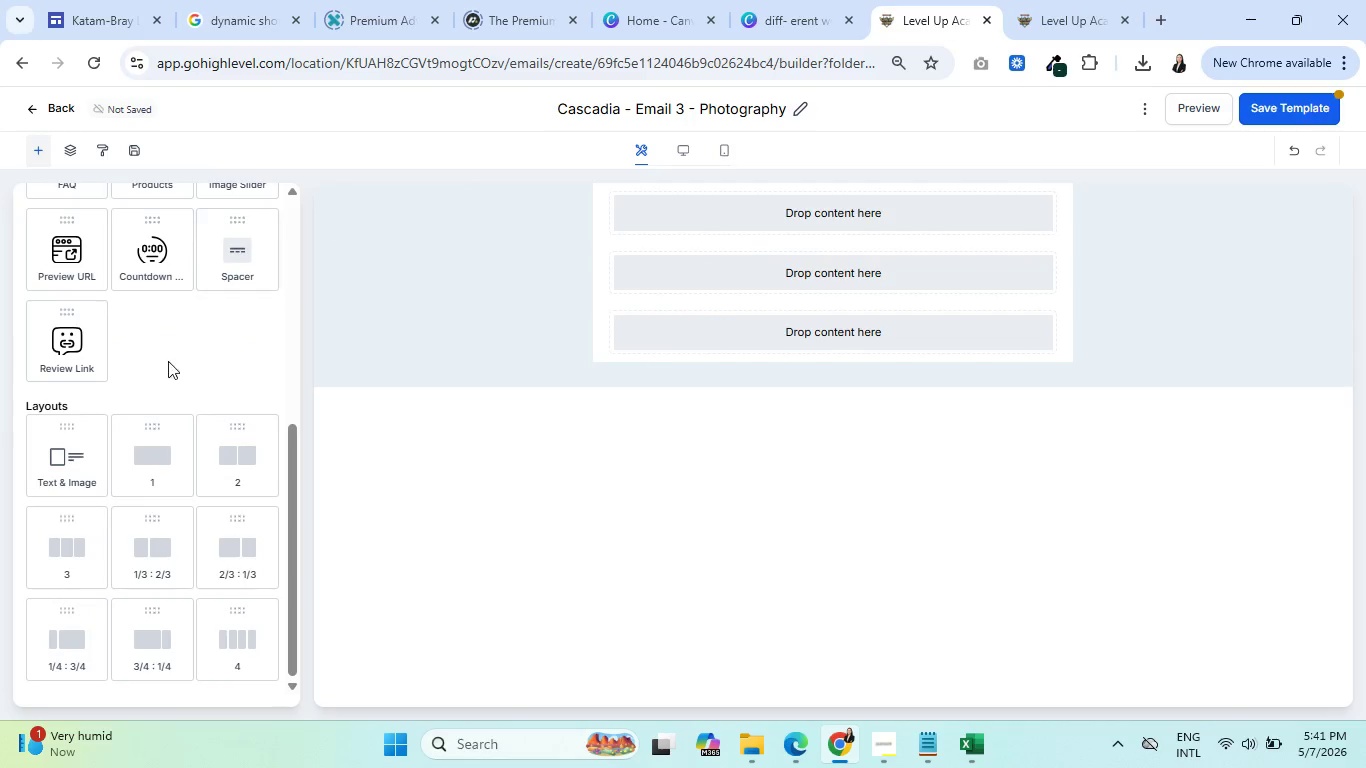 
scroll: coordinate [166, 425], scroll_direction: up, amount: 5.0
 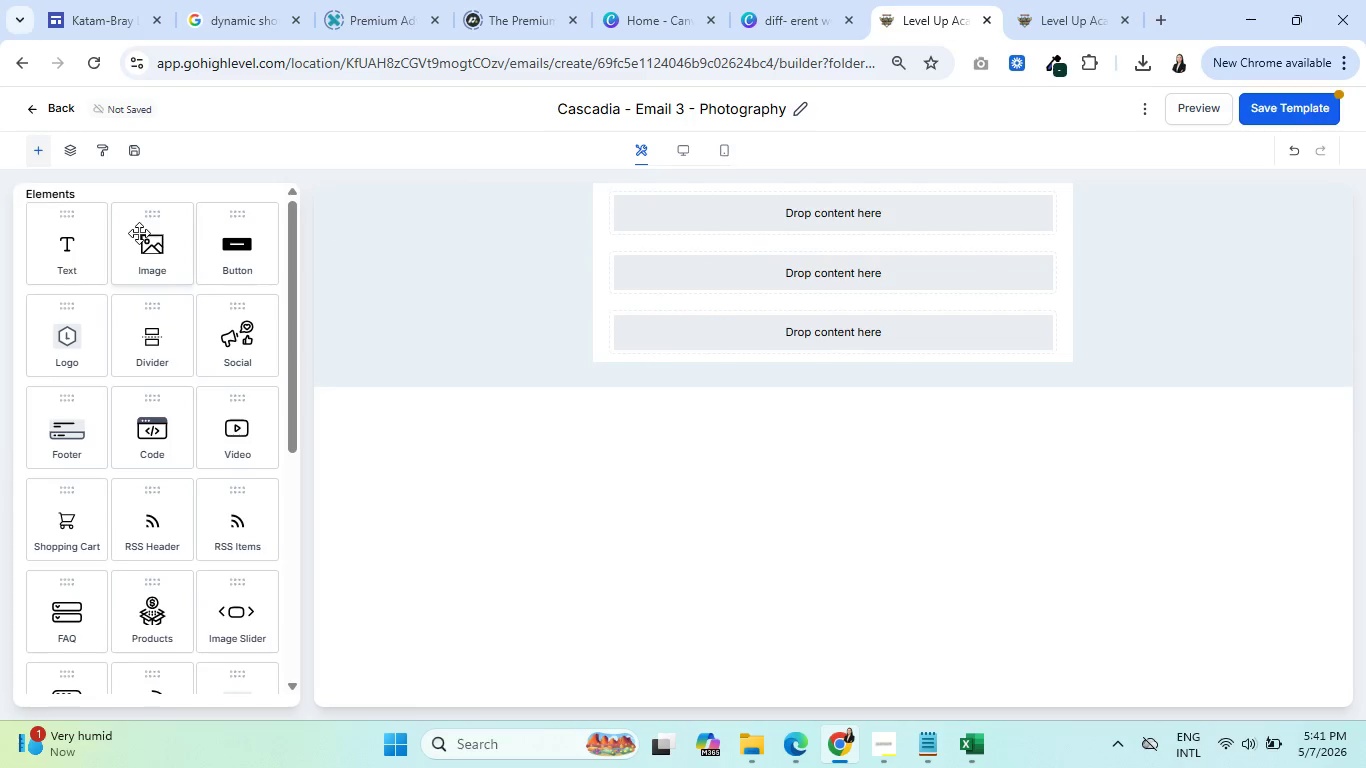 
left_click_drag(start_coordinate=[153, 253], to_coordinate=[819, 229])
 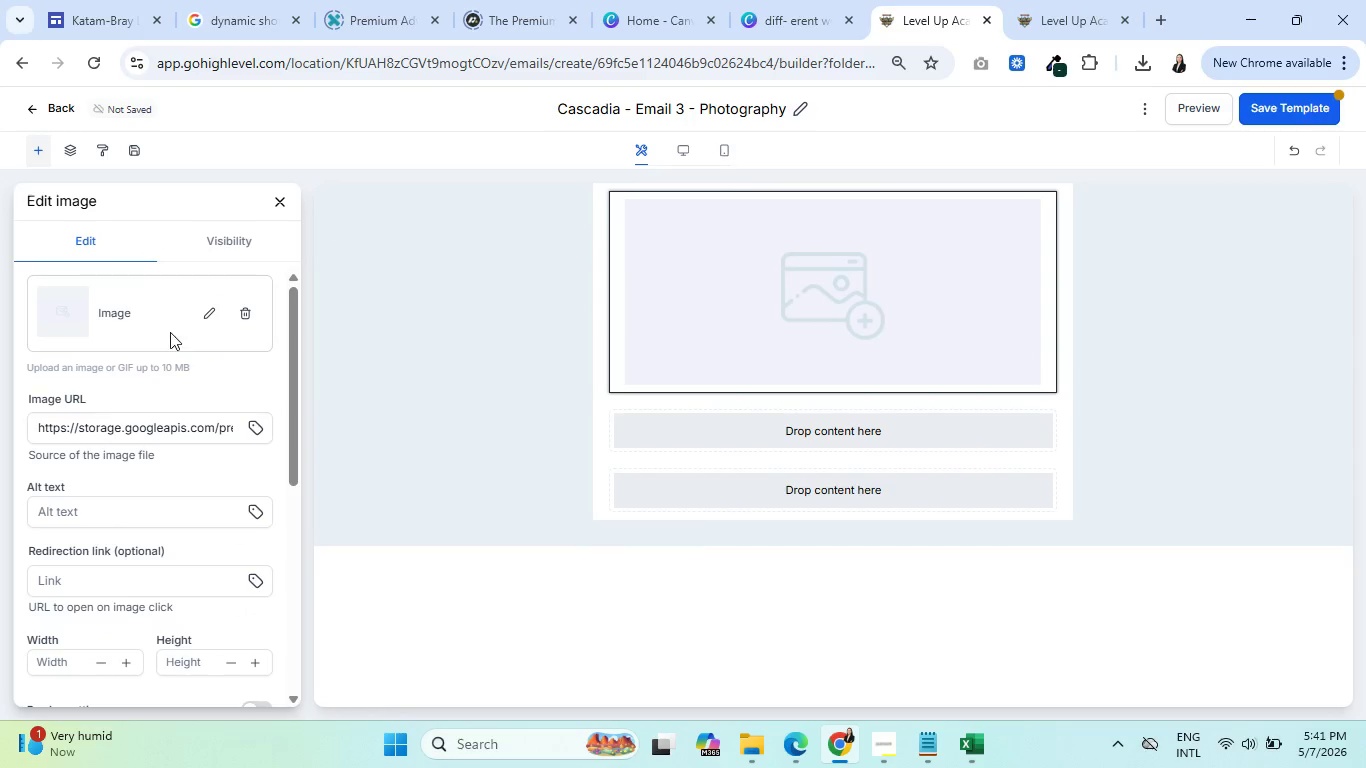 
left_click([280, 202])
 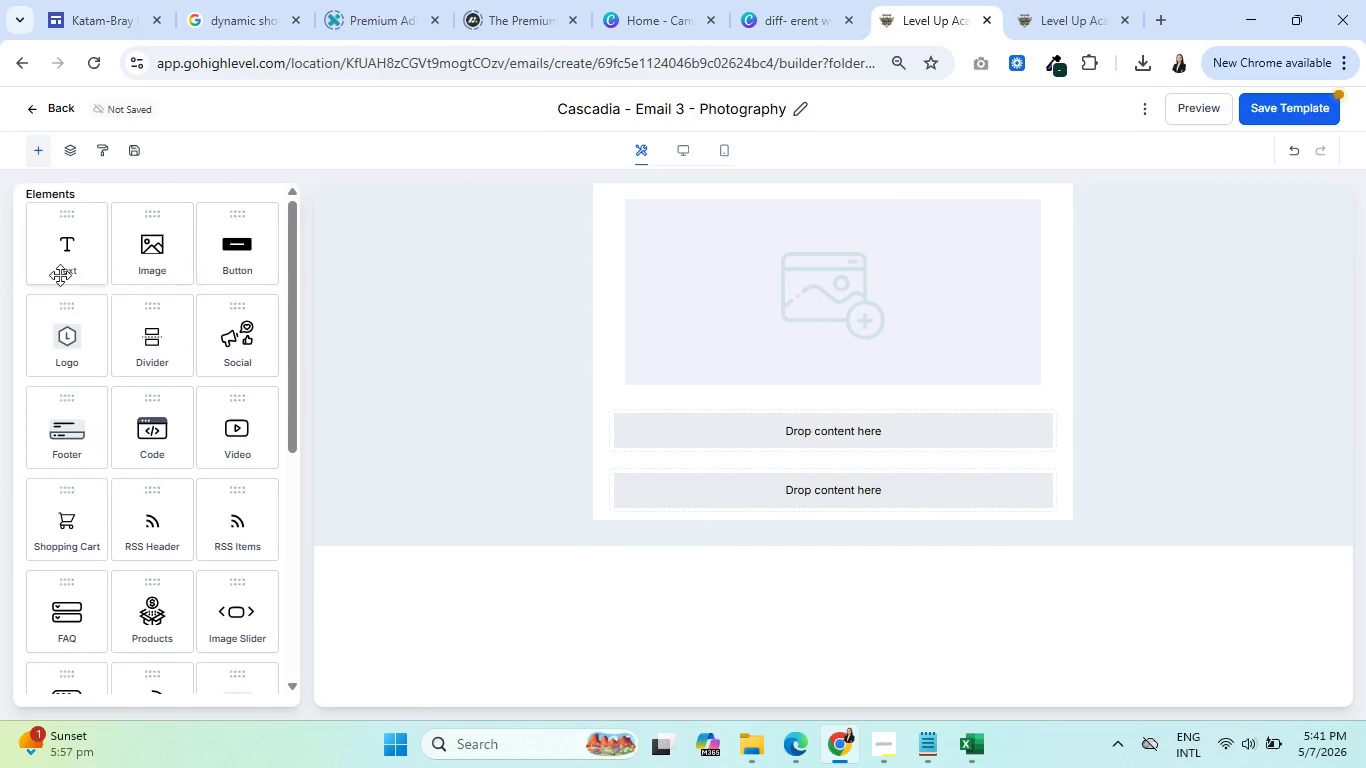 
left_click_drag(start_coordinate=[63, 254], to_coordinate=[712, 439])
 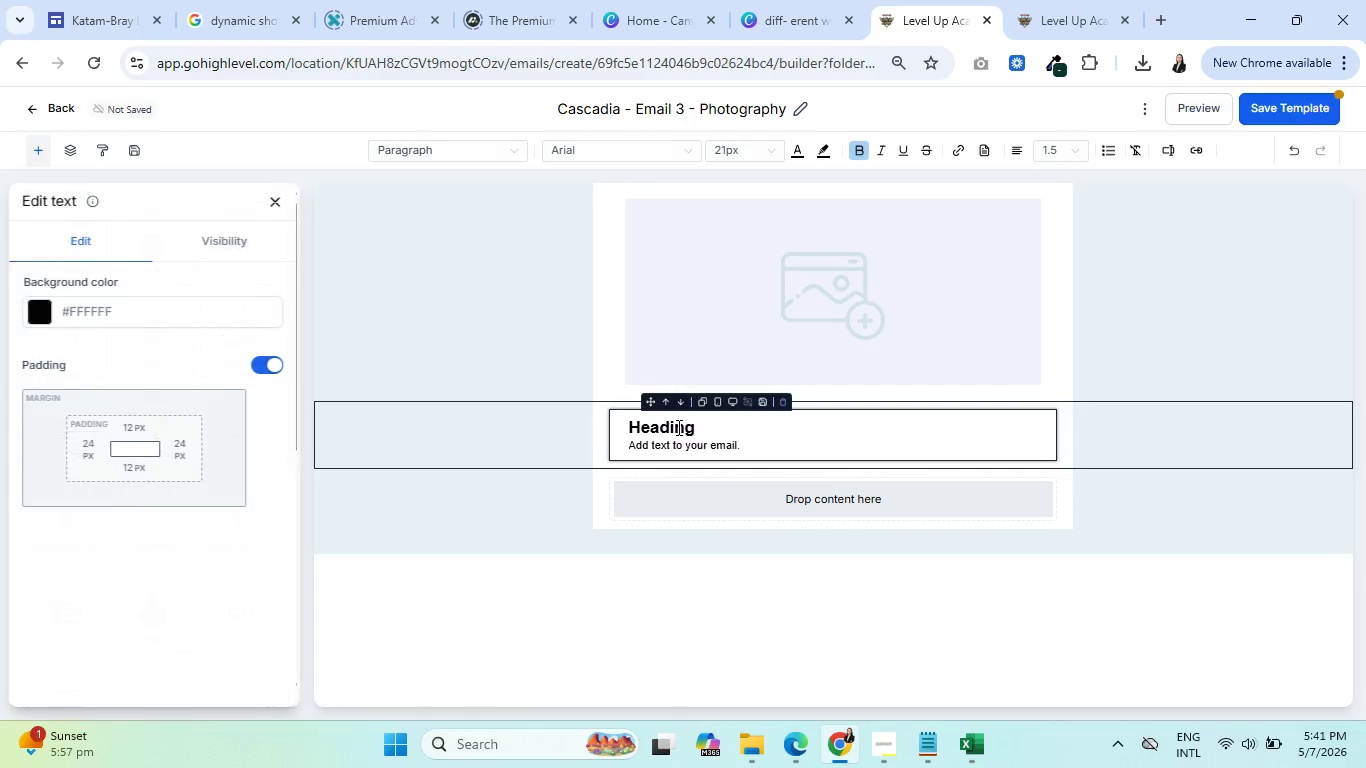 
left_click([674, 431])
 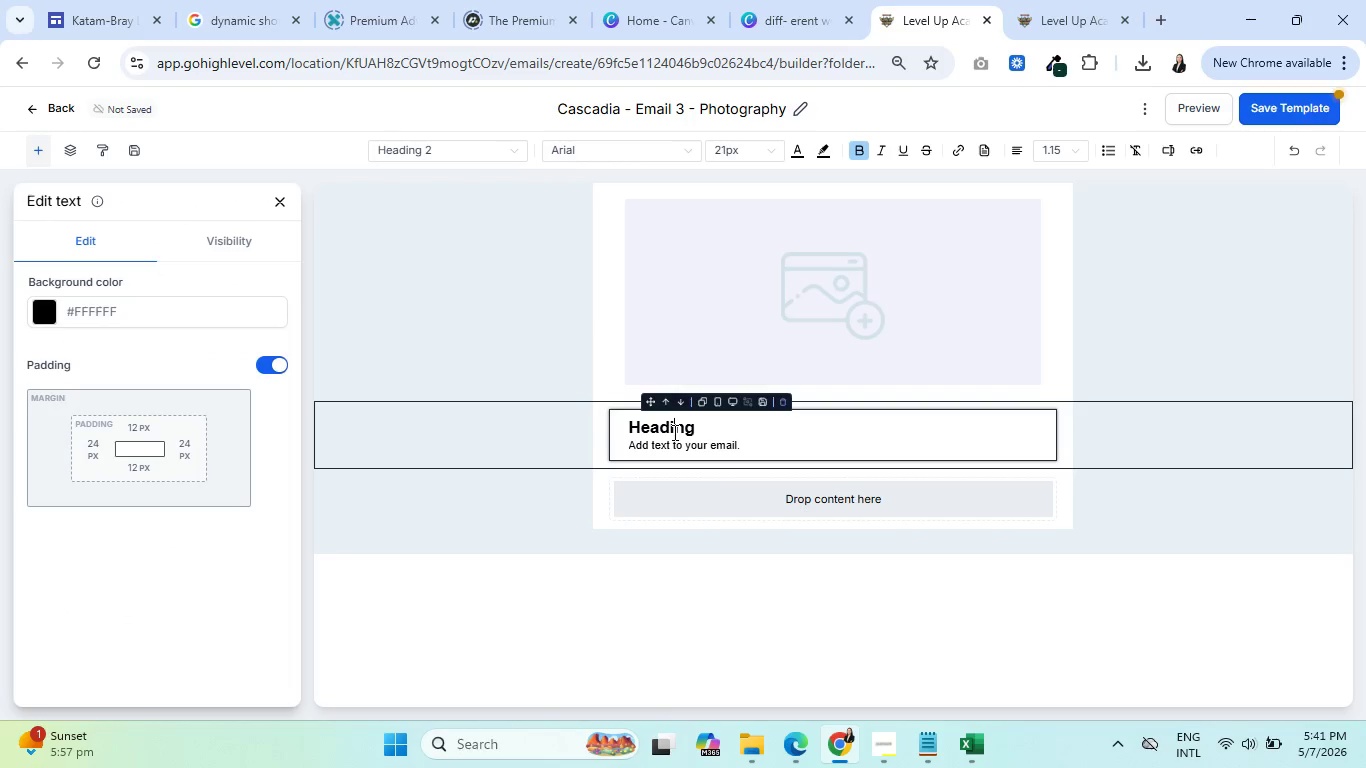 
key(Control+ControlLeft)
 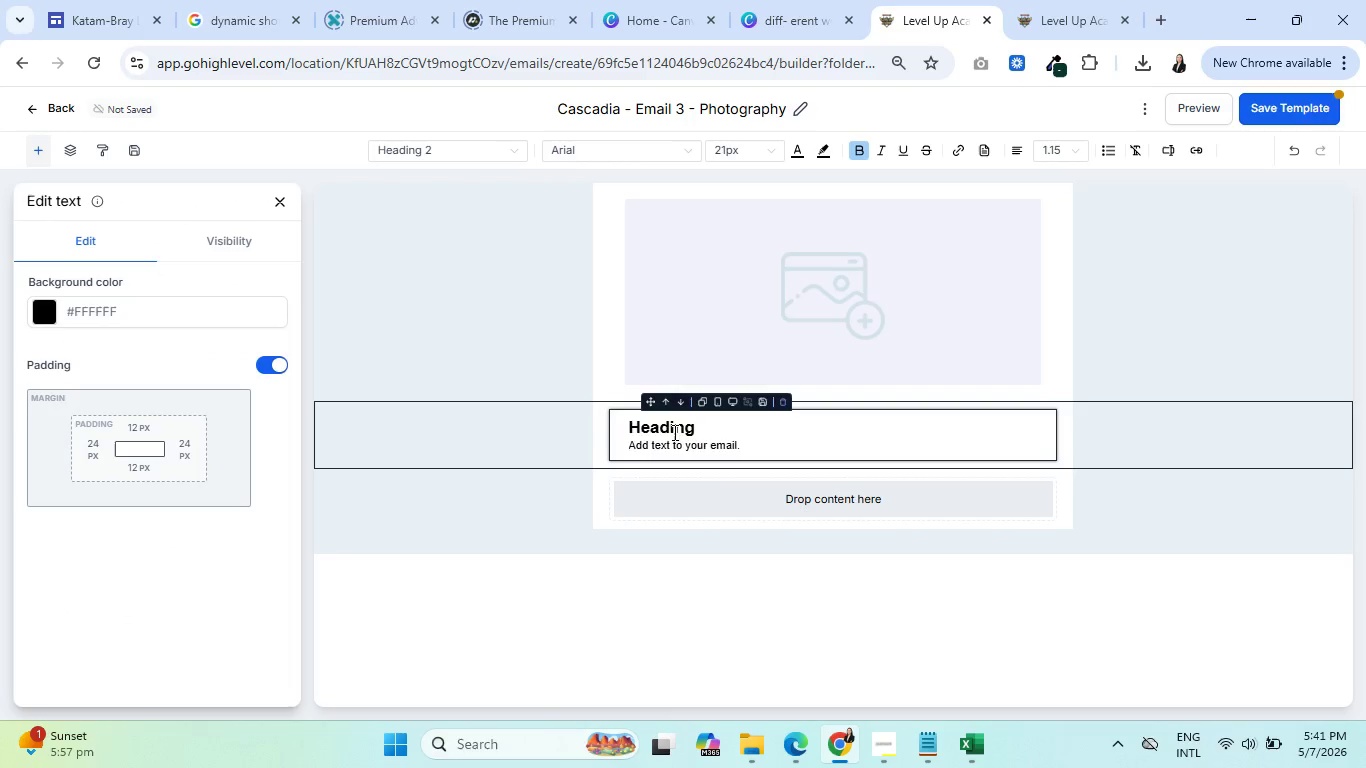 
key(Control+A)
 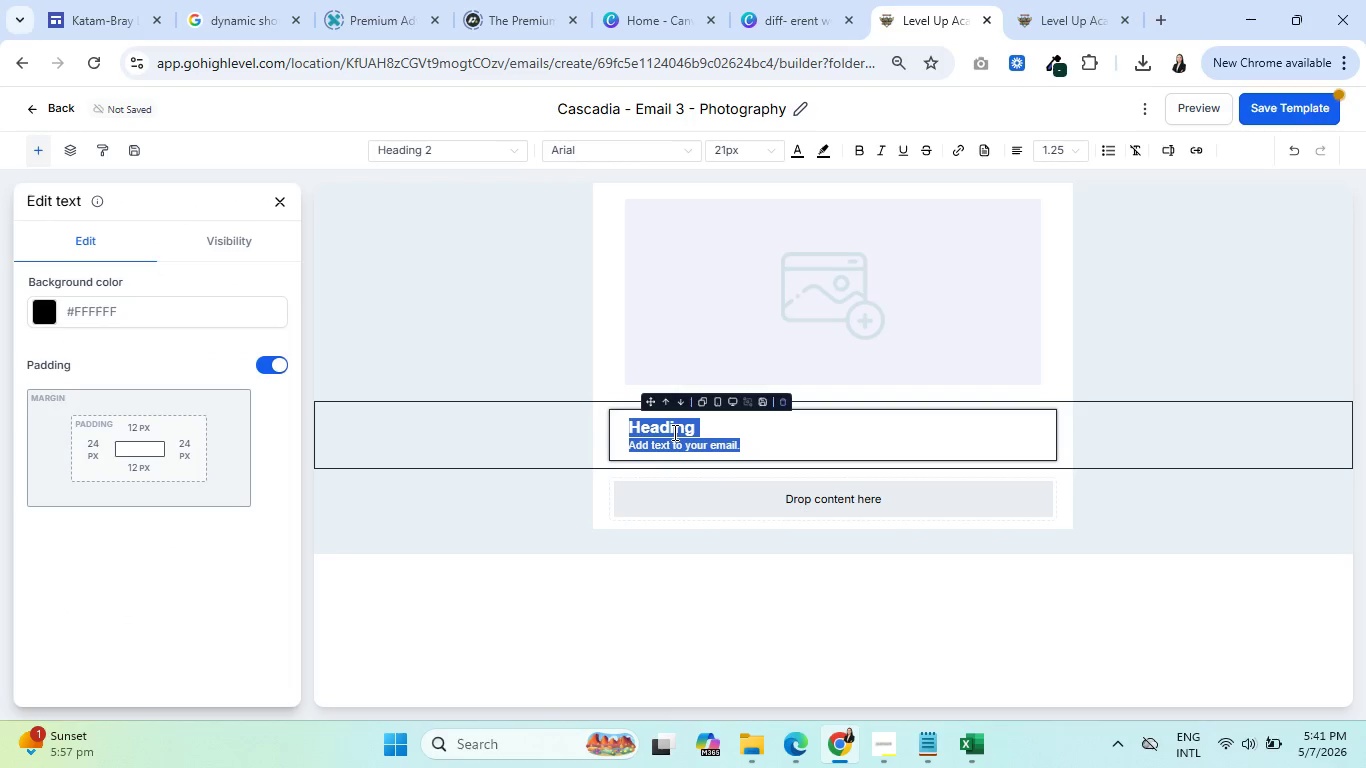 
key(Backspace)
 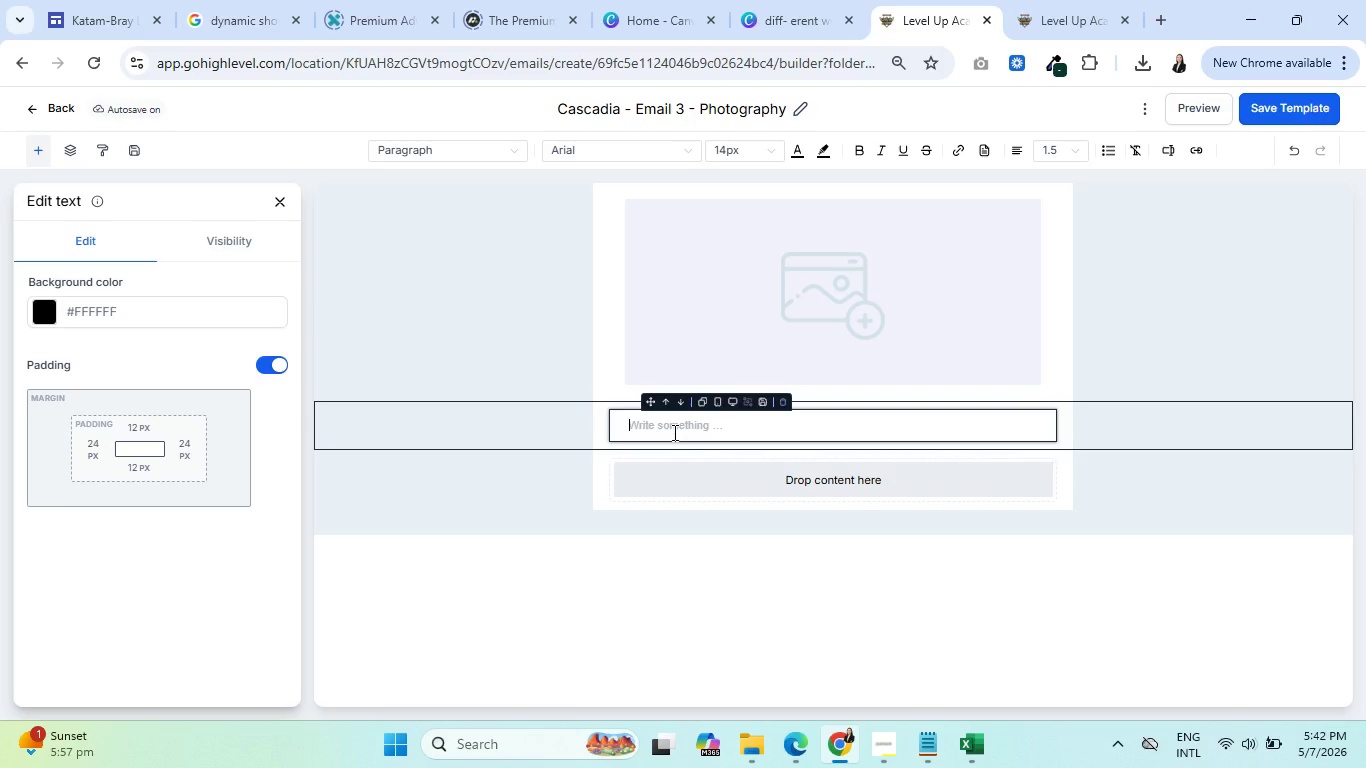 
wait(55.36)
 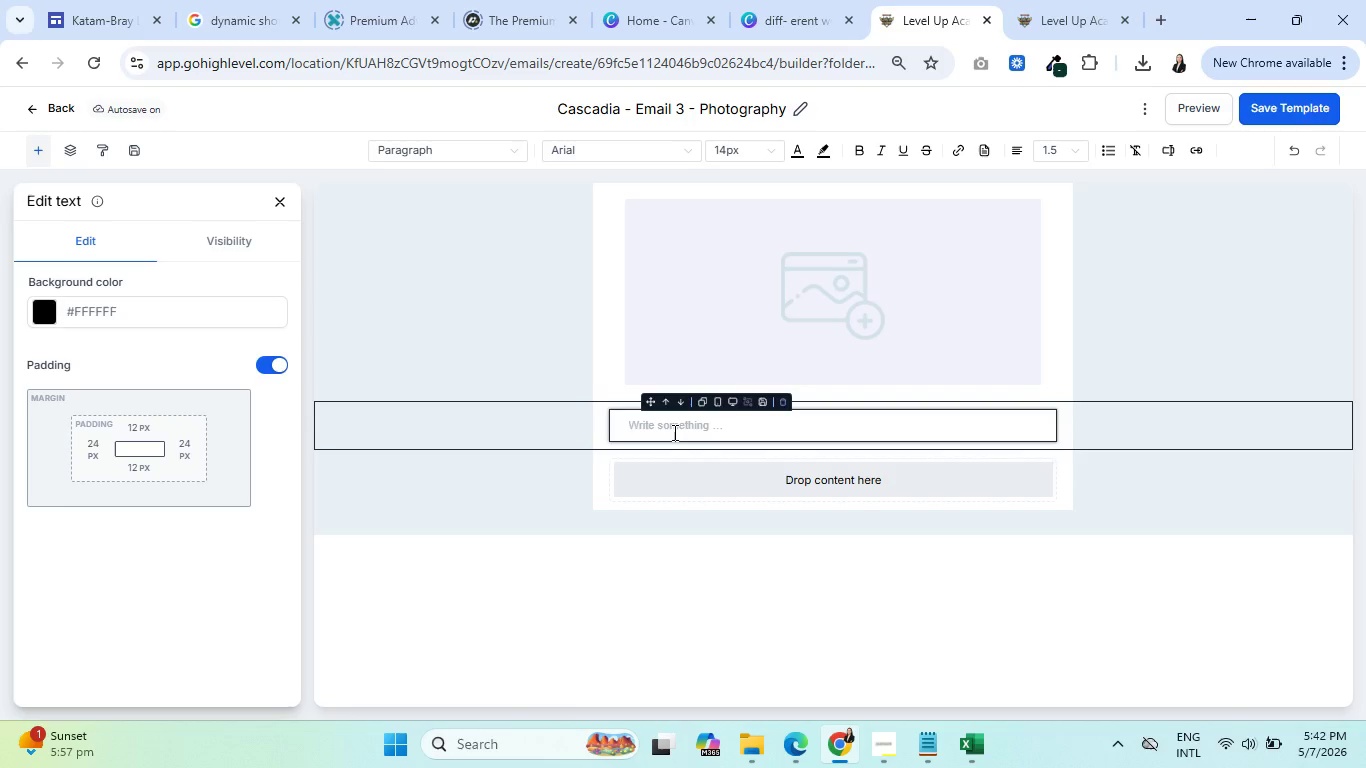 
type(Hi )
 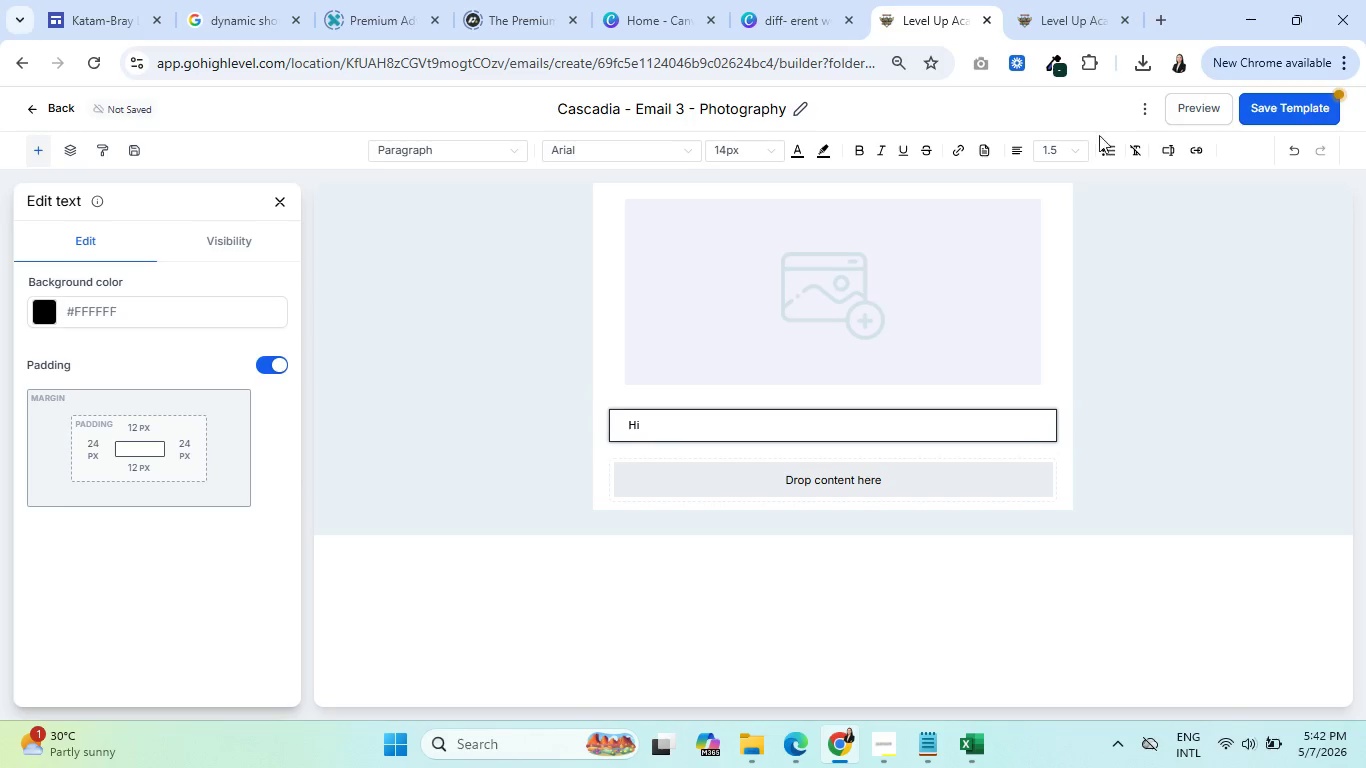 
double_click([1170, 148])
 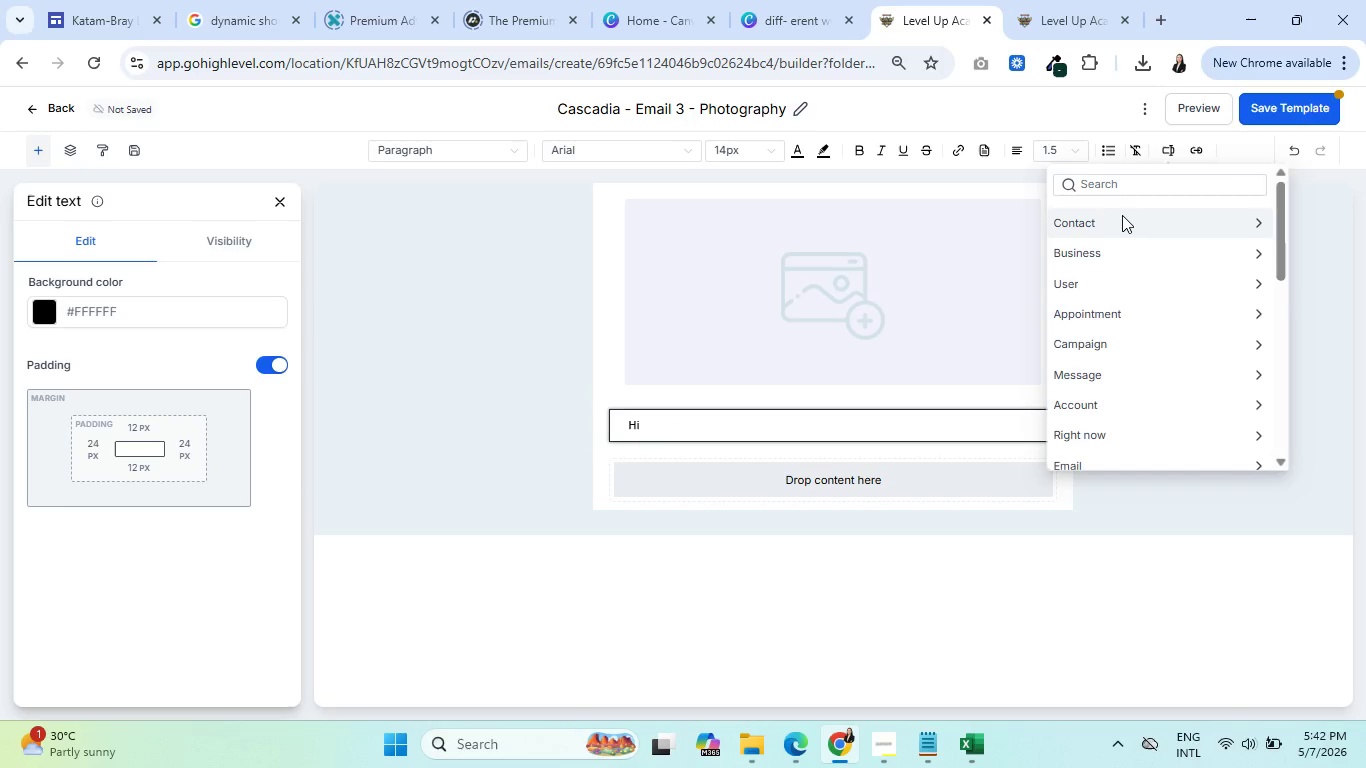 
left_click([1123, 217])
 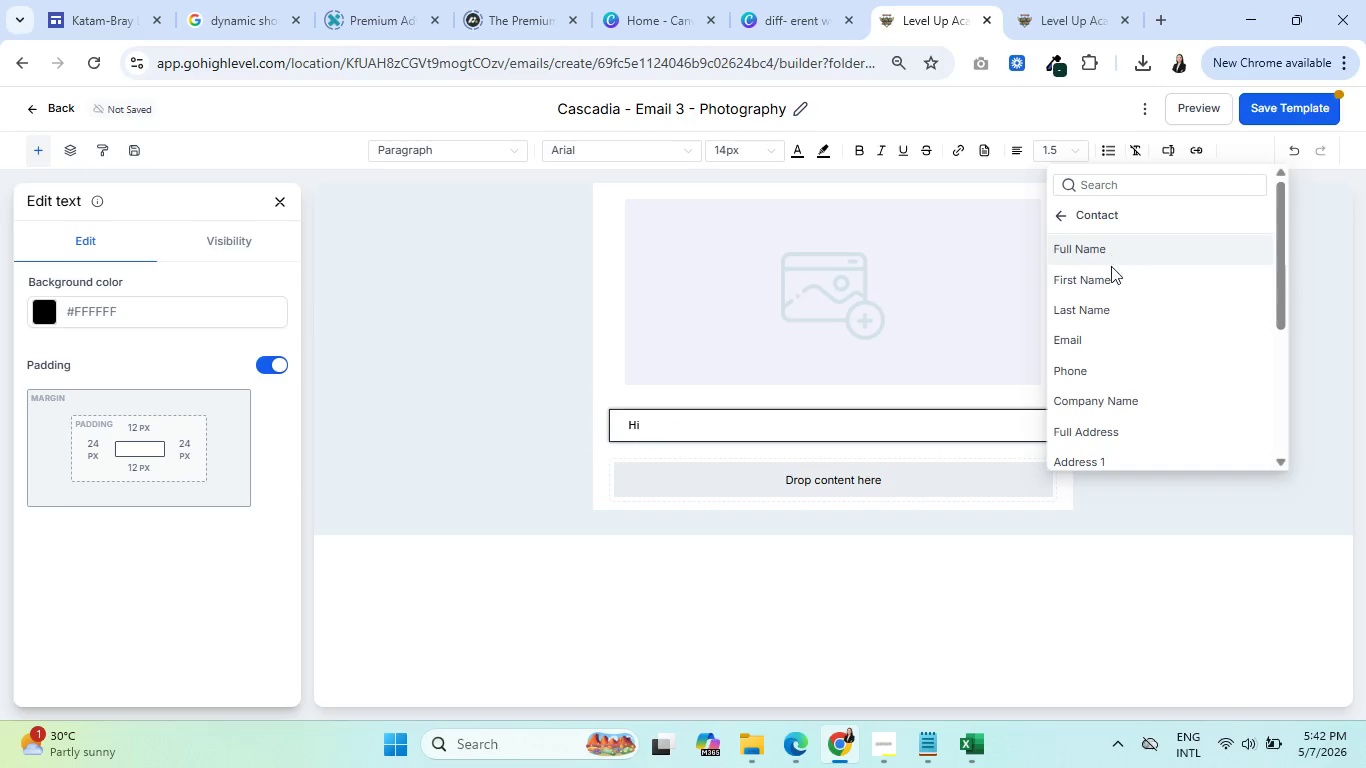 
left_click([1111, 272])
 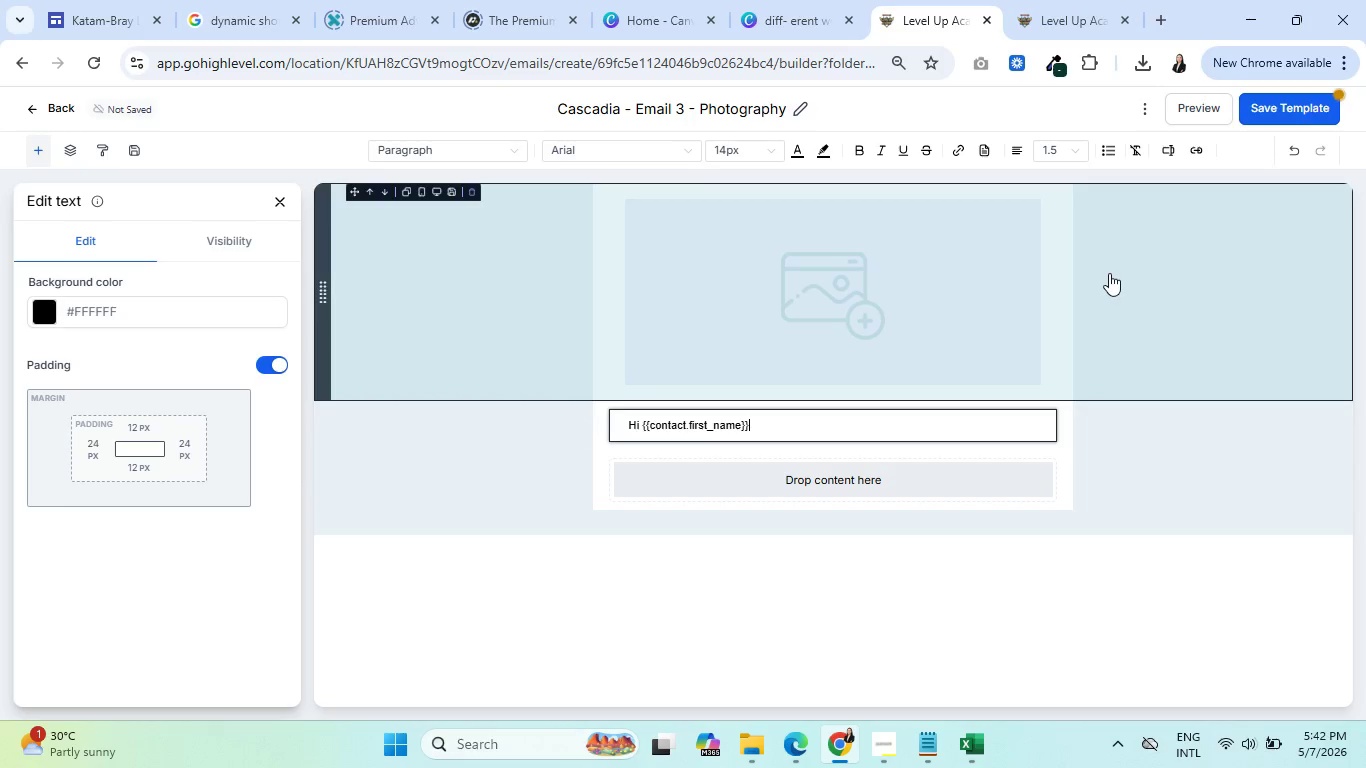 
key(Comma)
 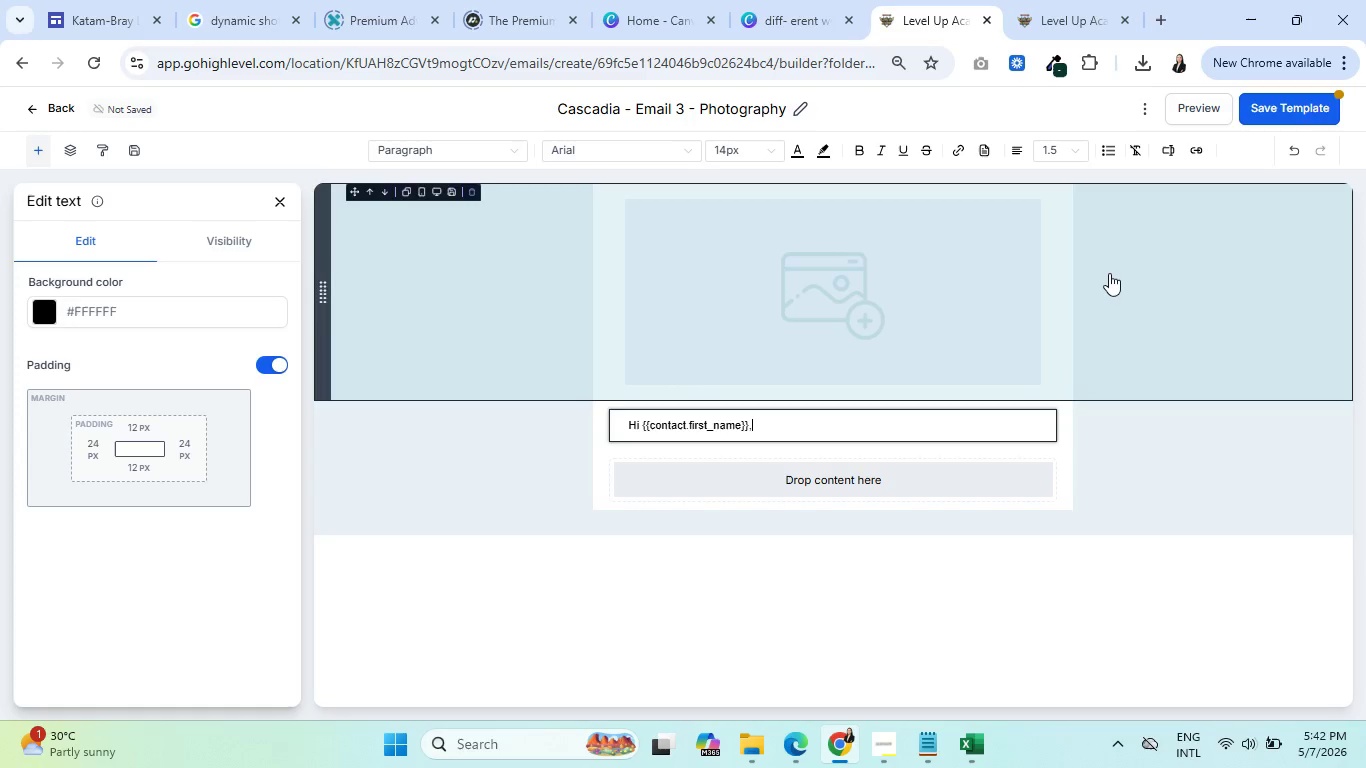 
key(Enter)
 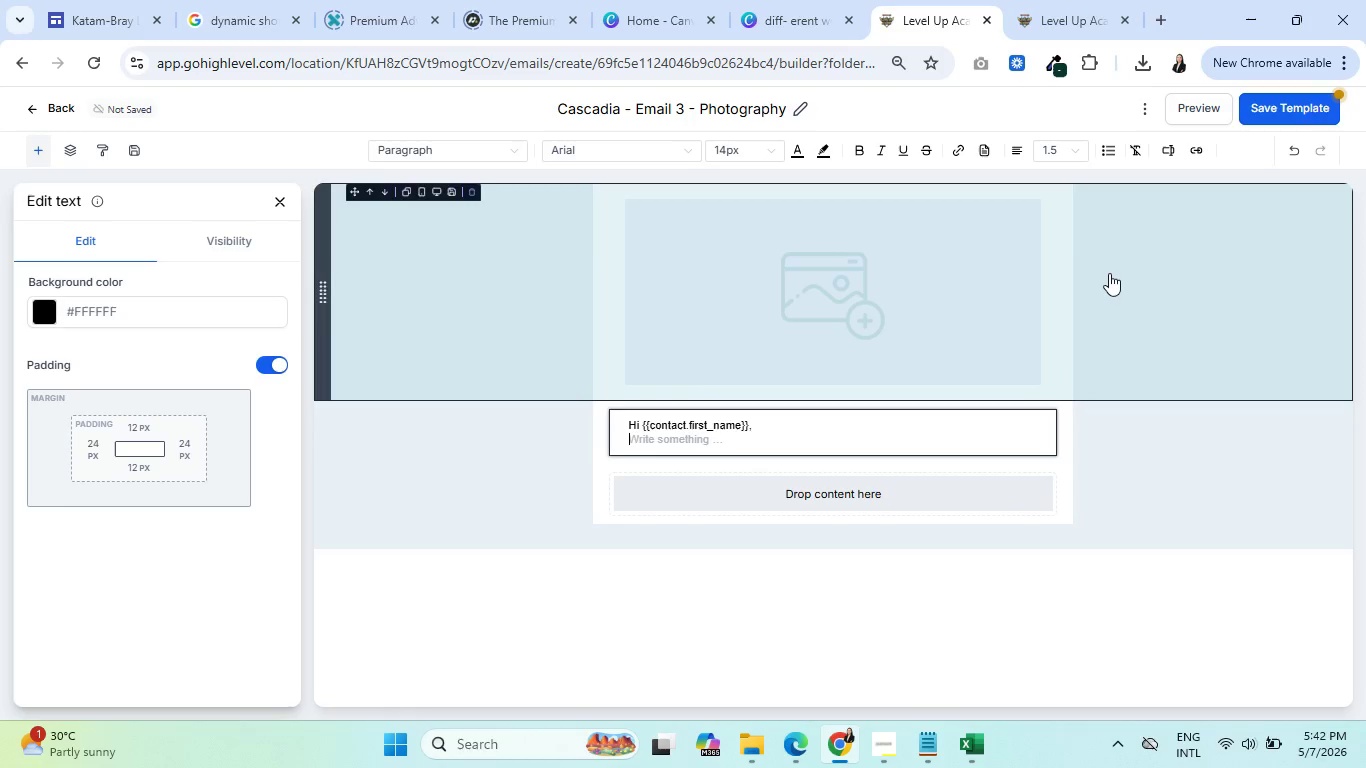 
key(Enter)
 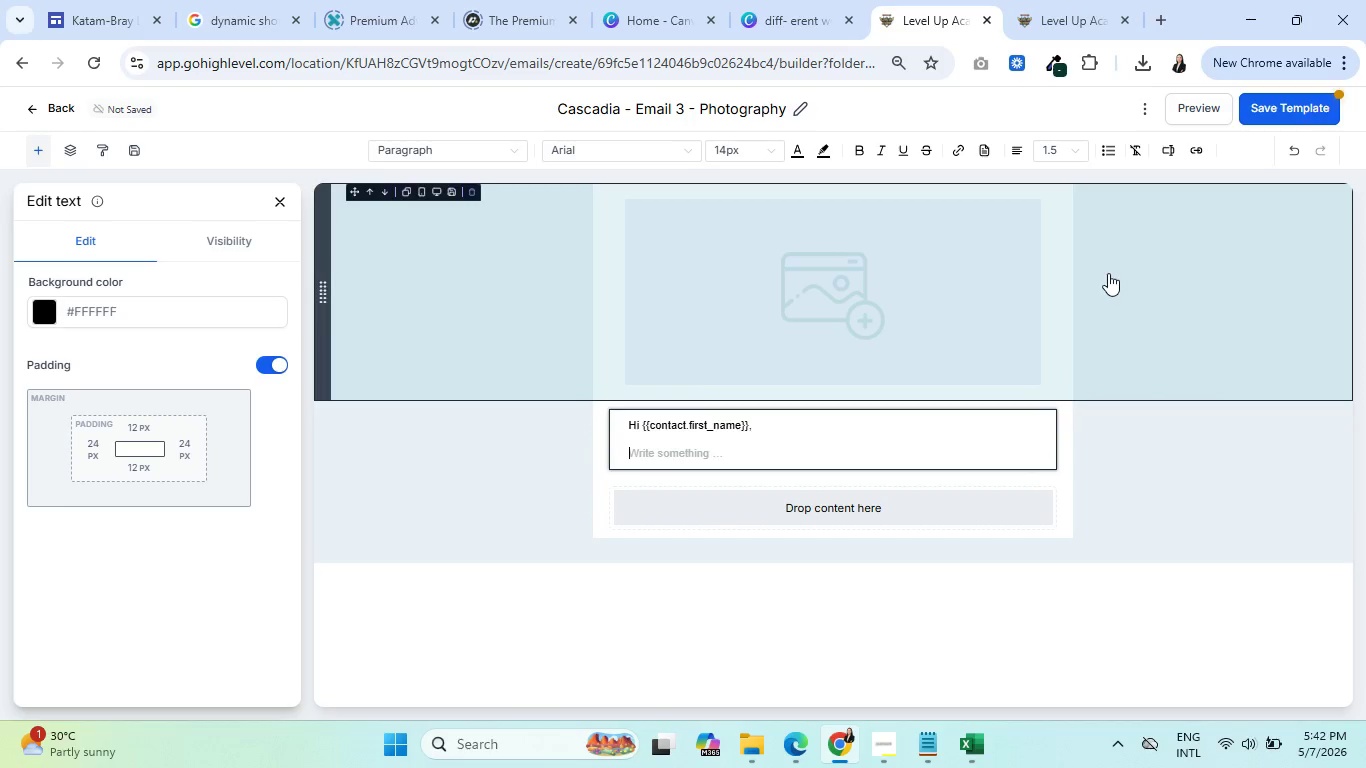 
wait(5.61)
 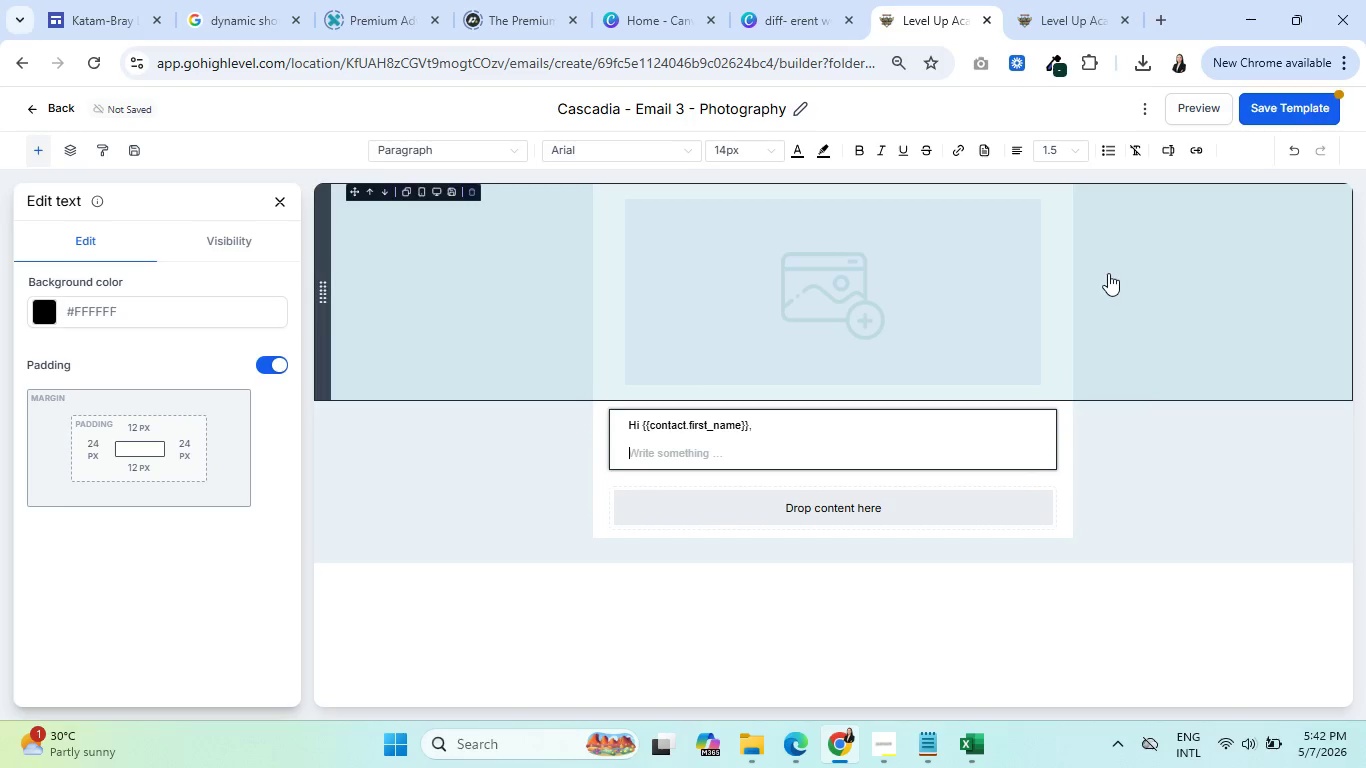 
type(As a photographer in the PAcific Nrt)
key(Backspace)
key(Backspace)
key(Backspace)
type(acific Northwest, you know that beautiful light often comes with unpredictable weather. Rain )
key(Backspace)
type(, mist and even sea spray)
 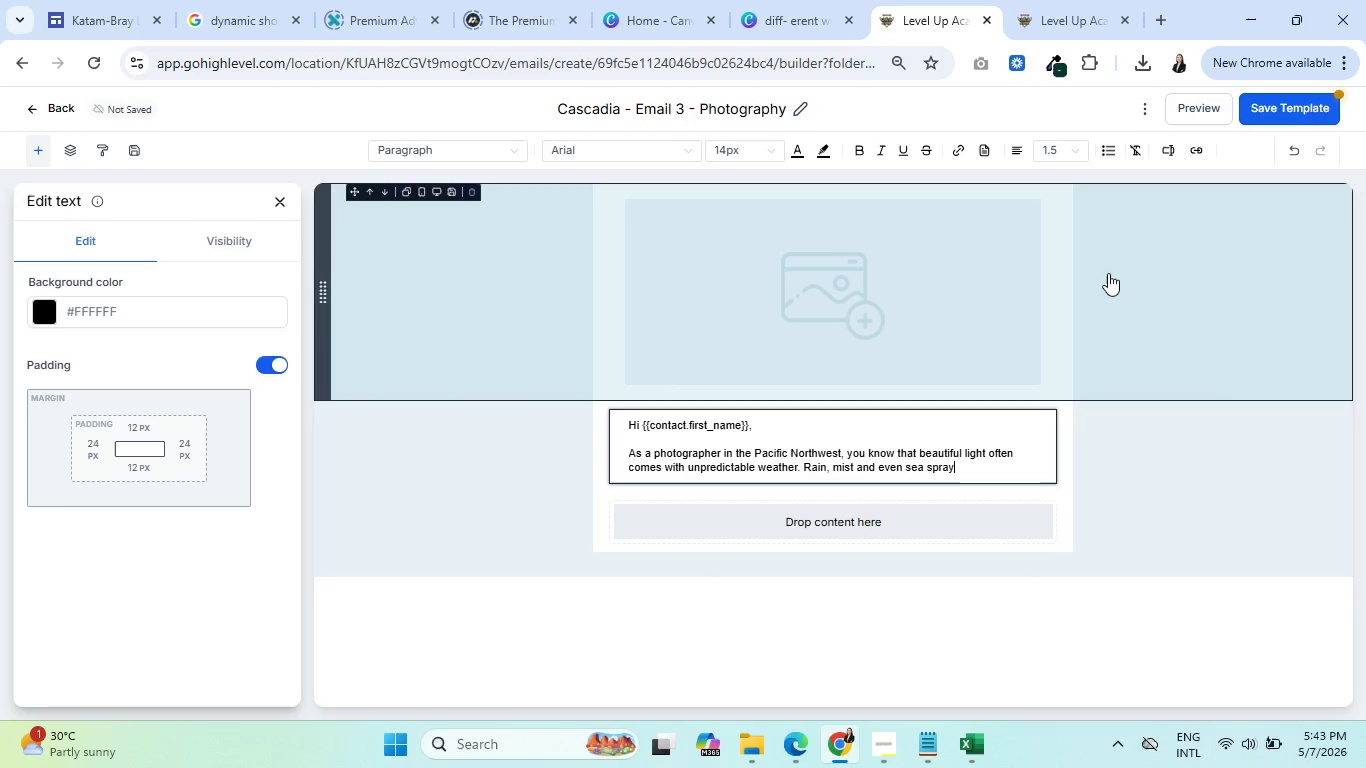 
type( are part )
 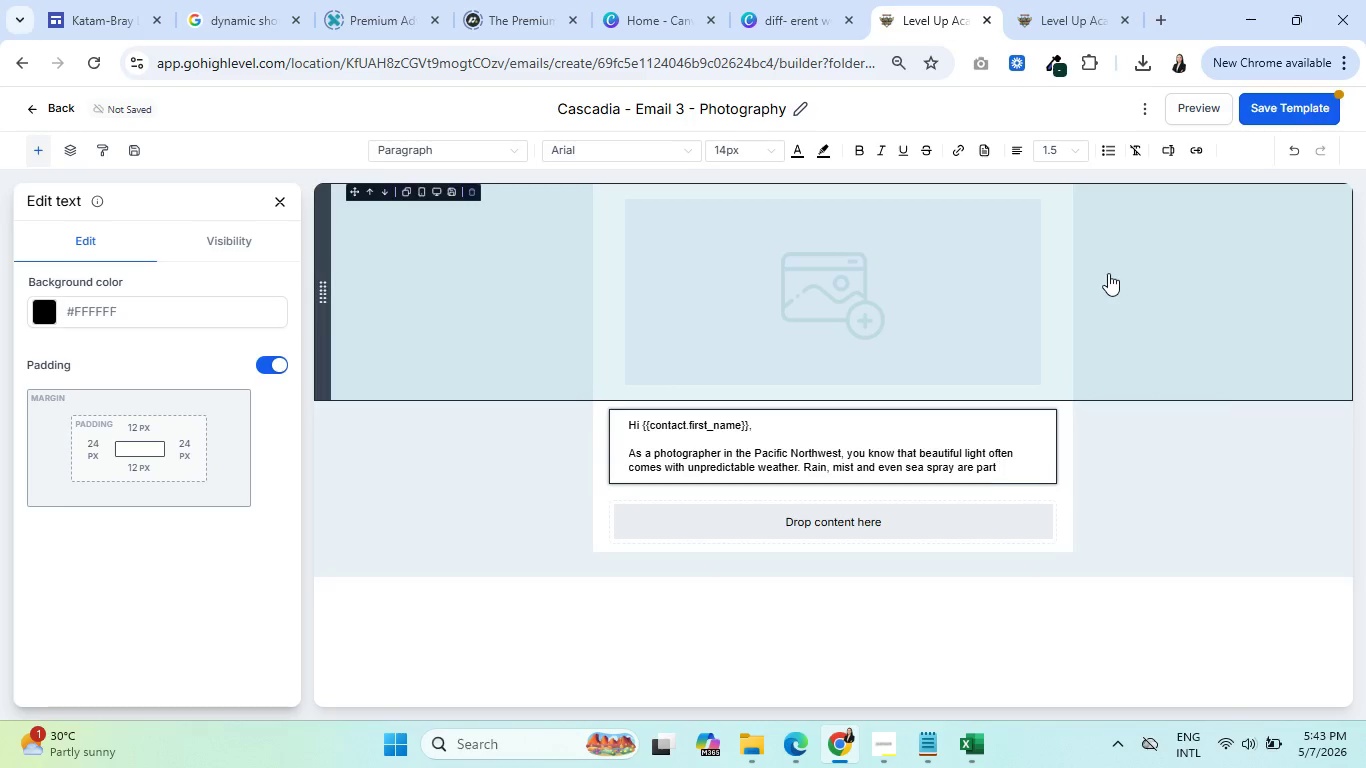 
type(of the charm)
 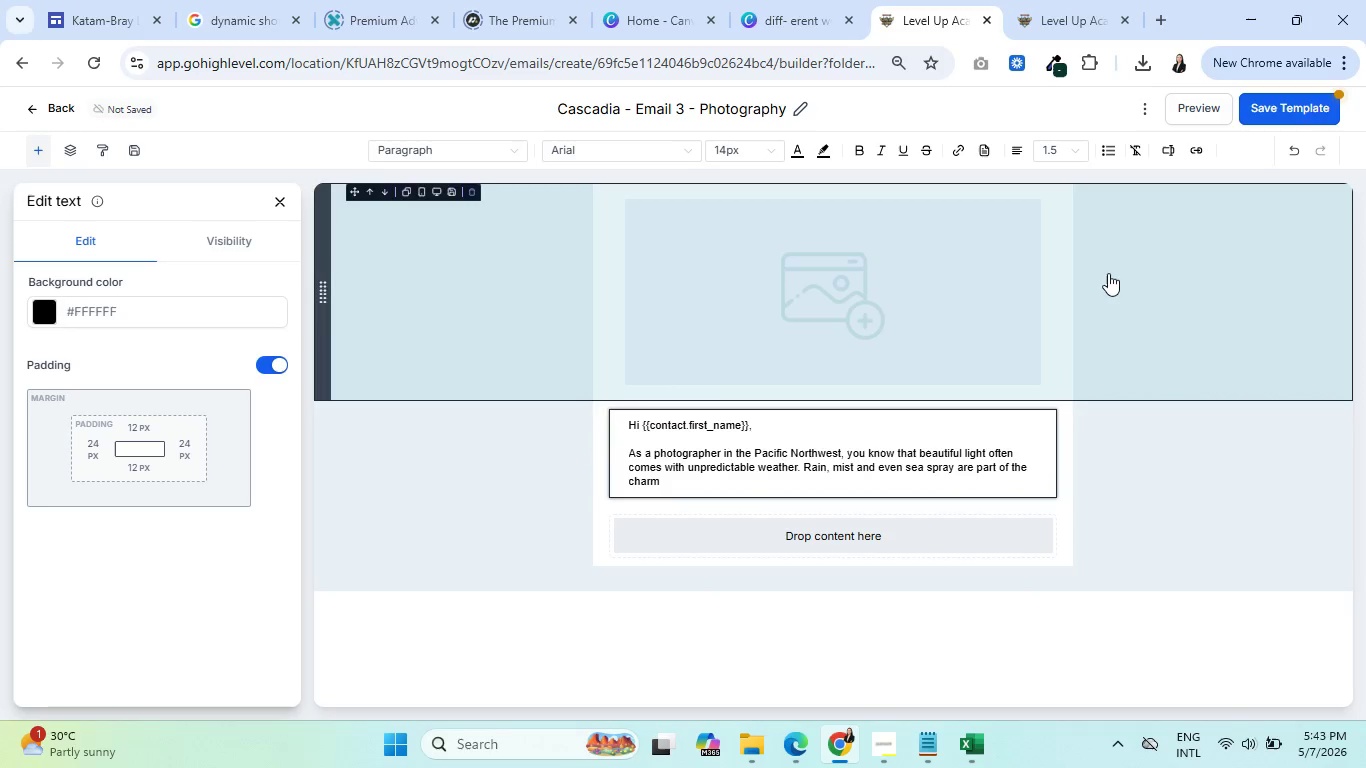 
wait(5.09)
 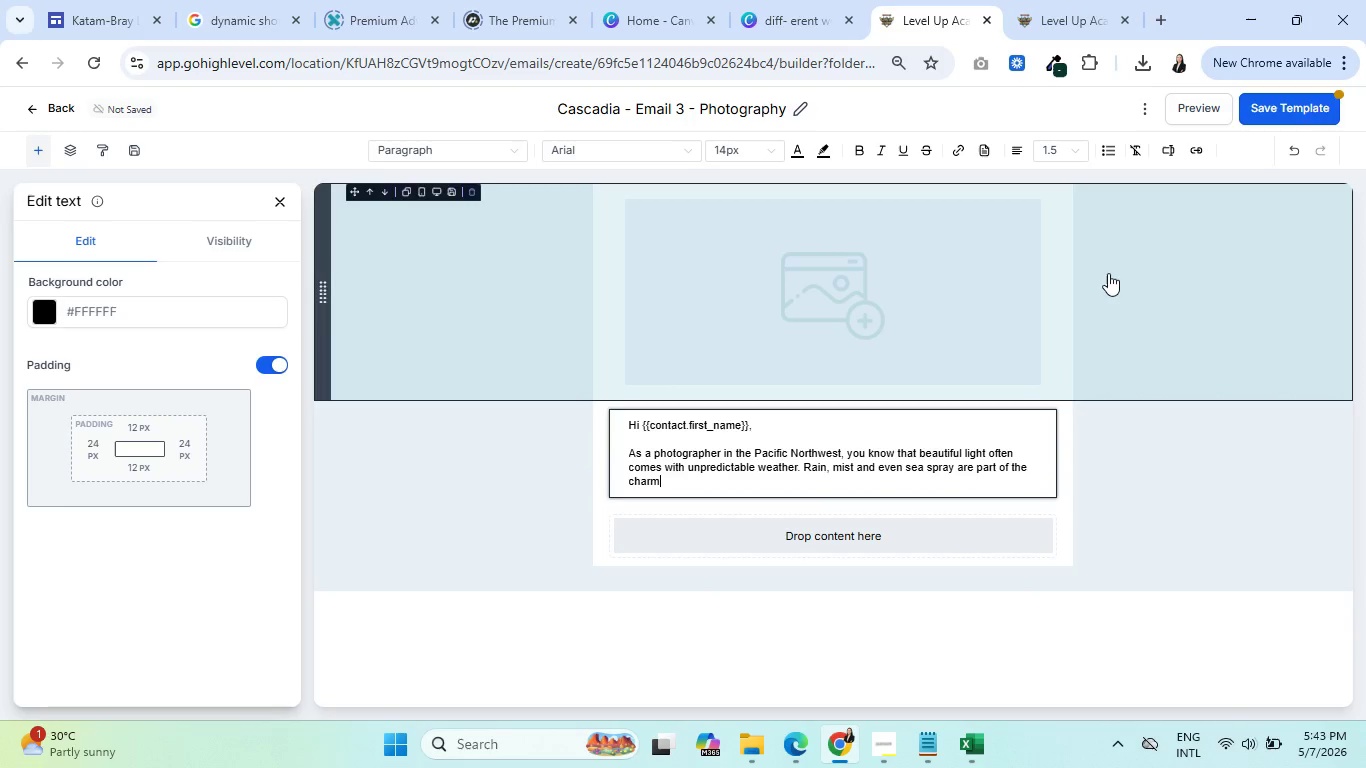 
type( but they can be tough)
 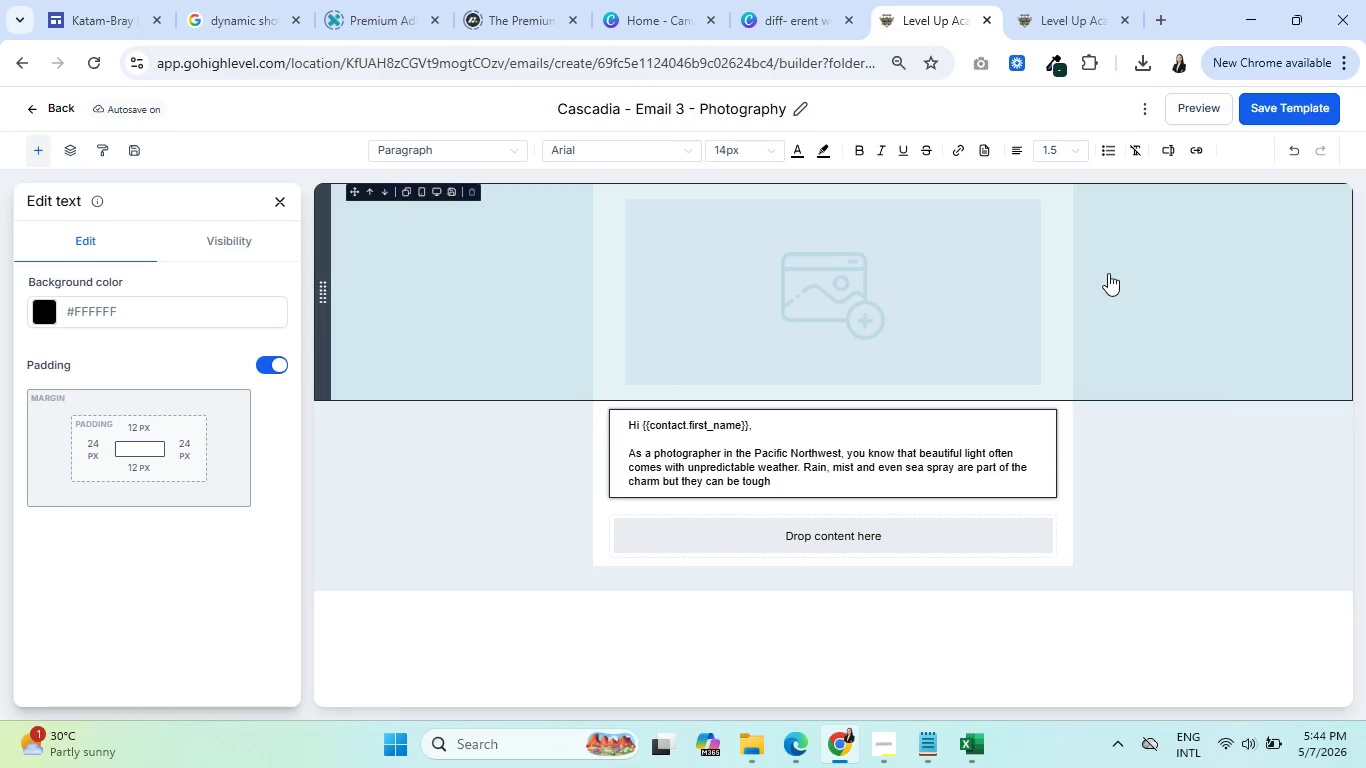 
wait(60.55)
 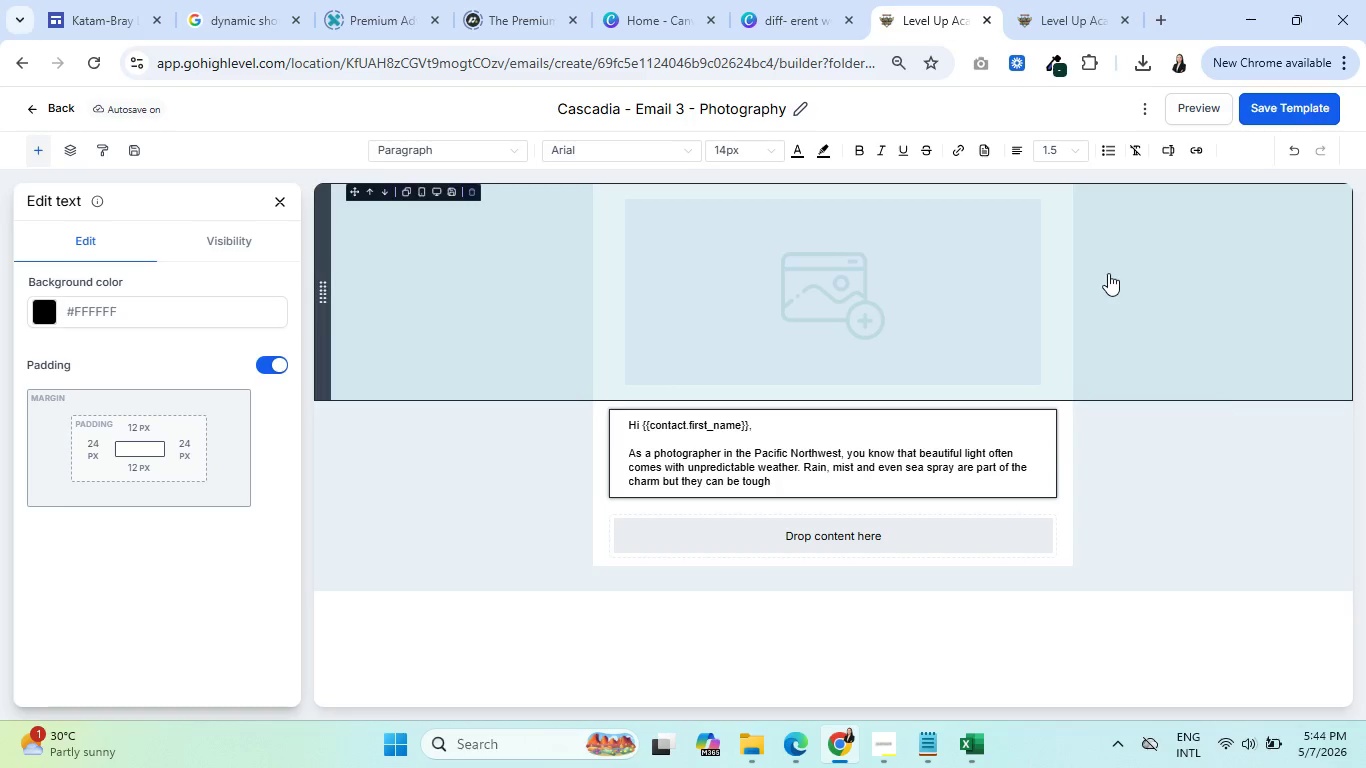 
type( on equipment )
 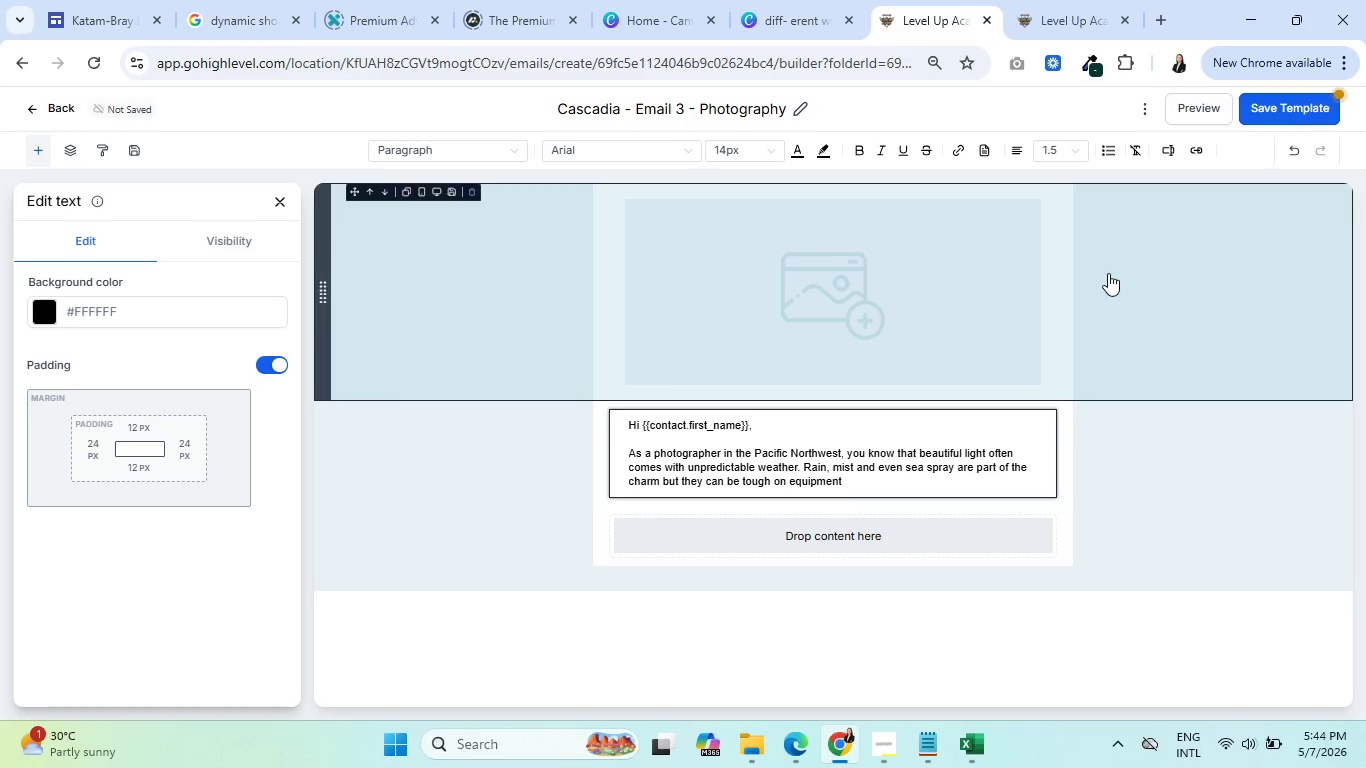 
key(Backspace)
type(, no matter if you're a )
 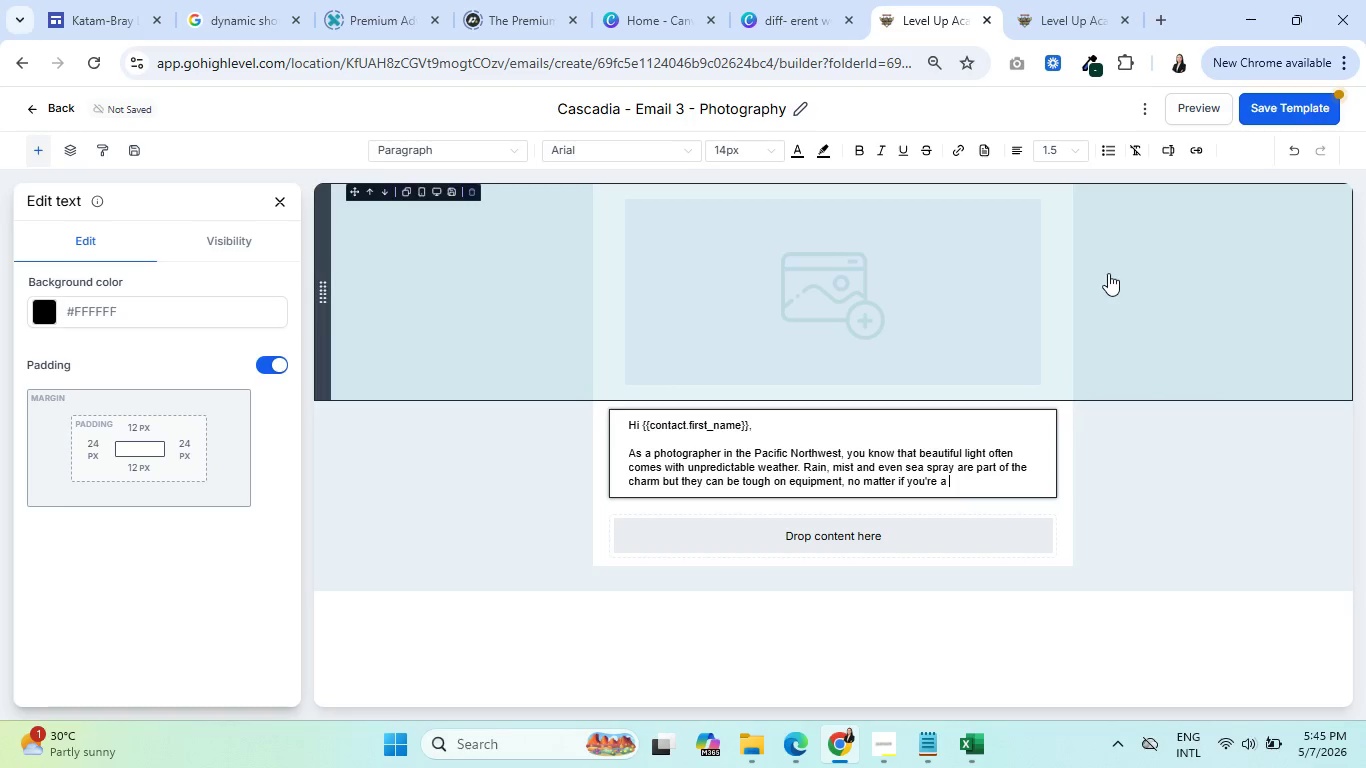 
left_click([1162, 147])
 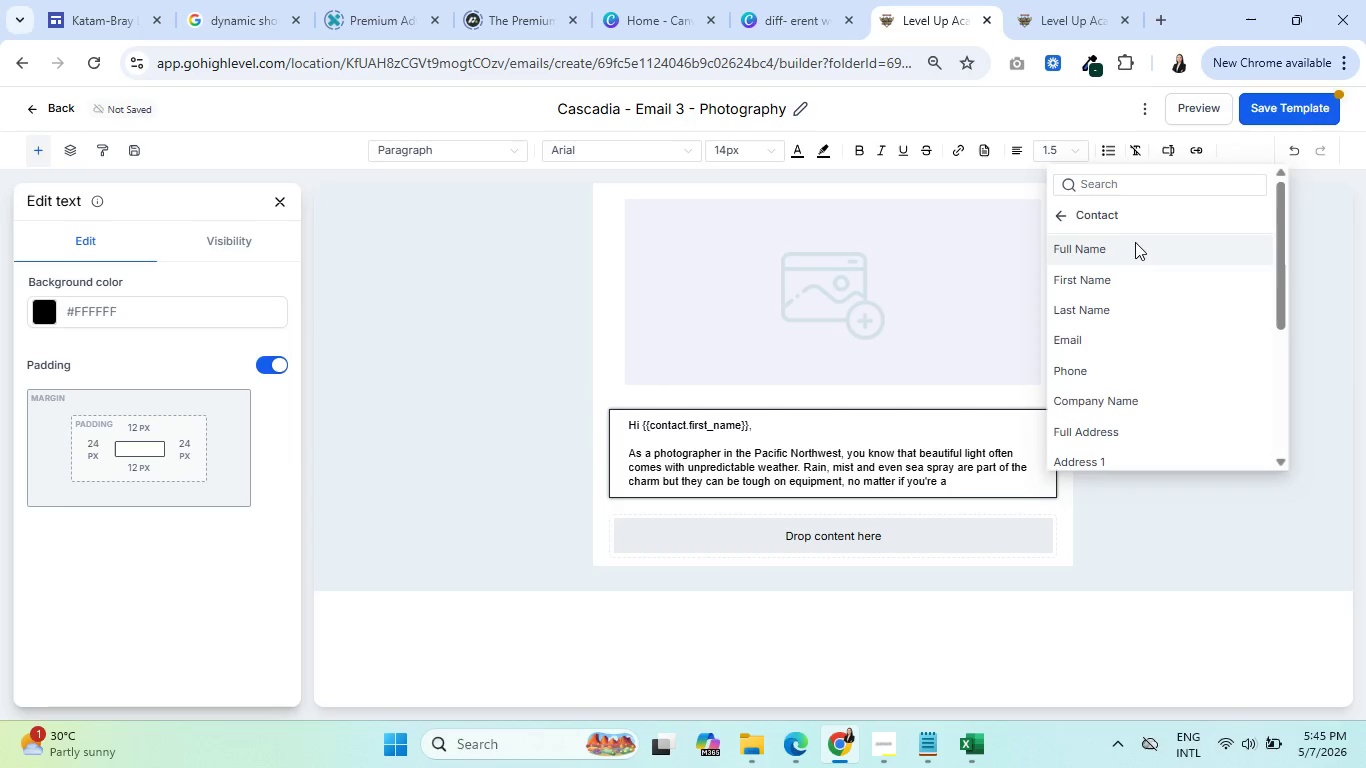 
scroll: coordinate [1132, 309], scroll_direction: down, amount: 7.0
 